 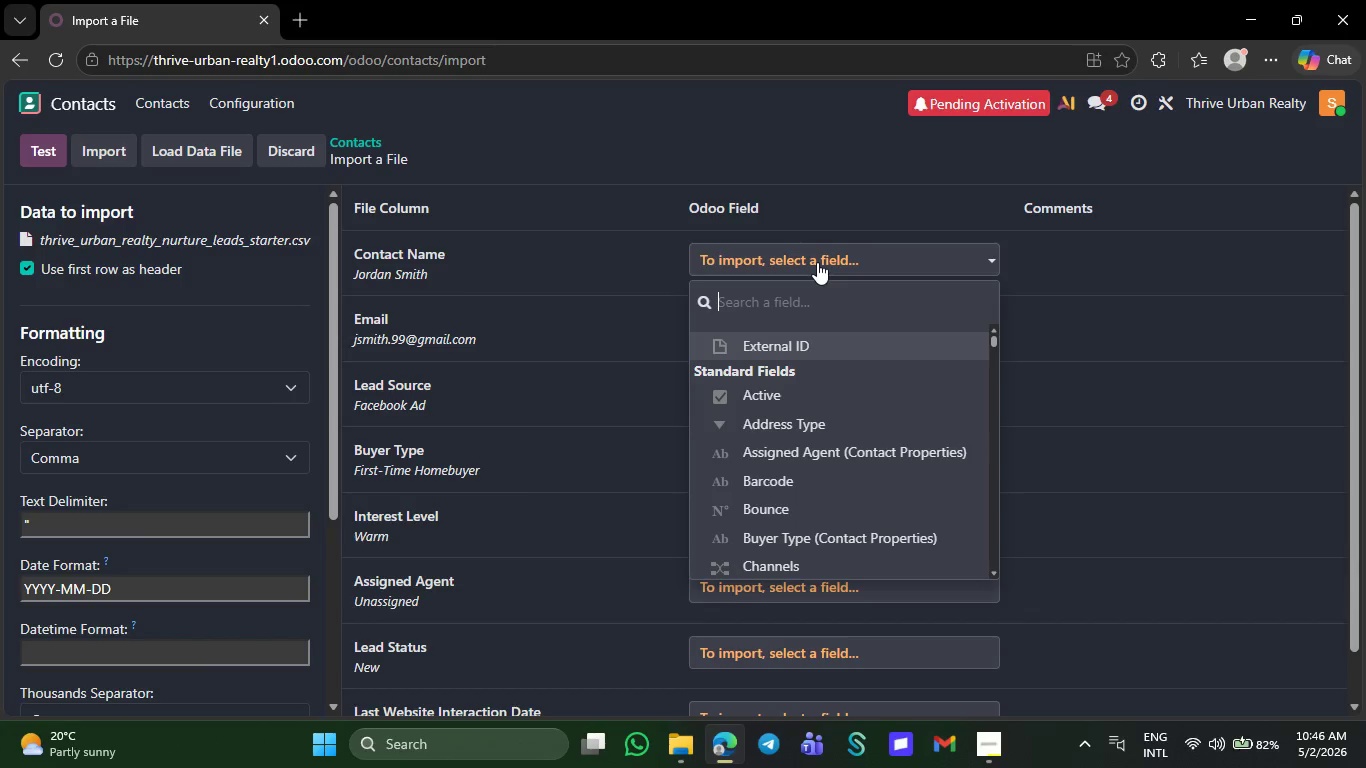 
type(na)
 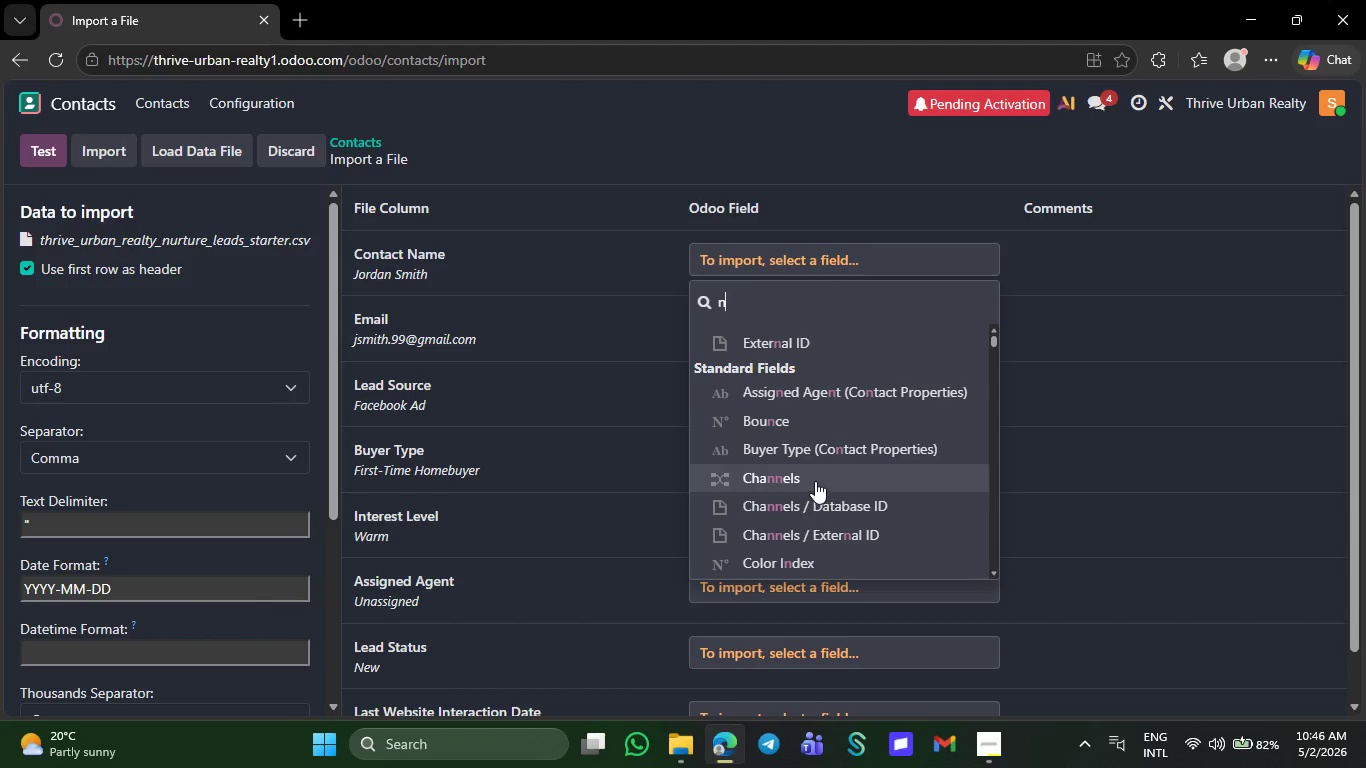 
key(A)
 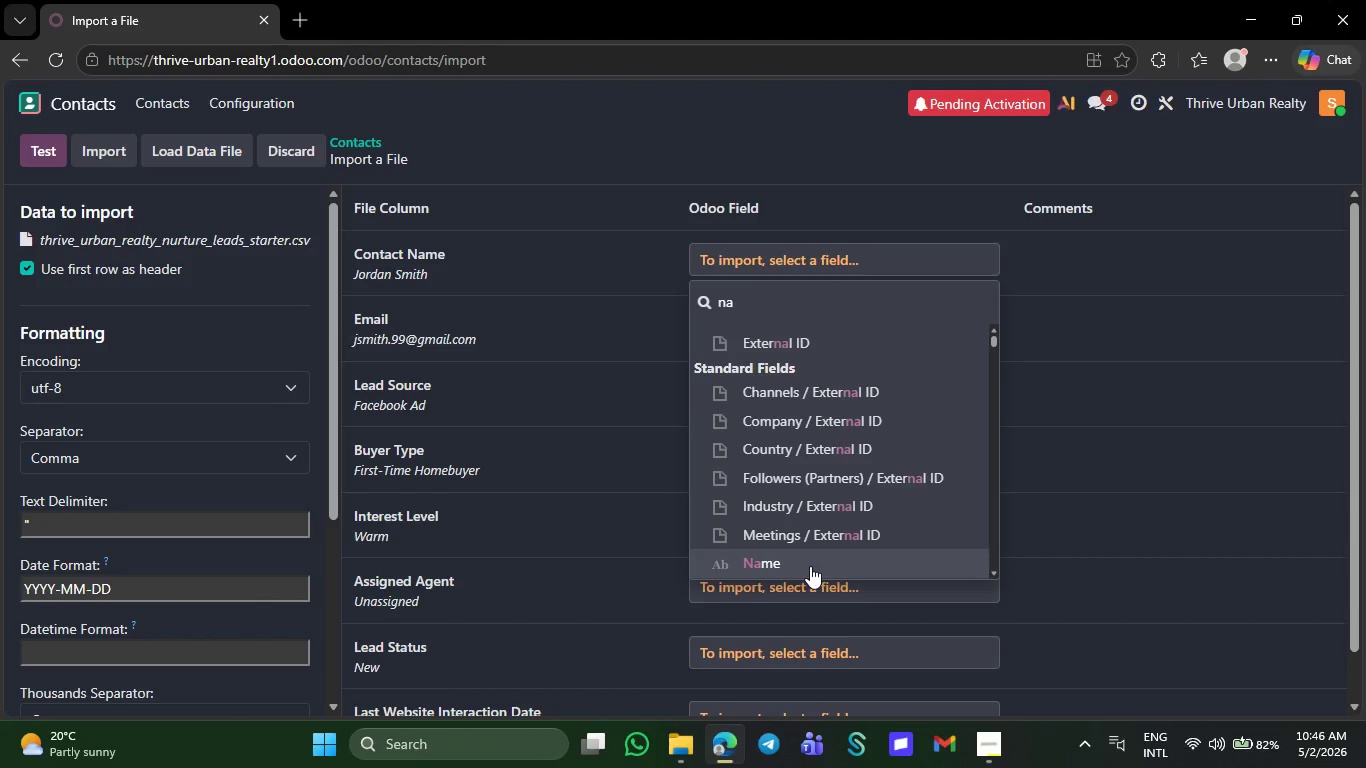 
double_click([810, 566])
 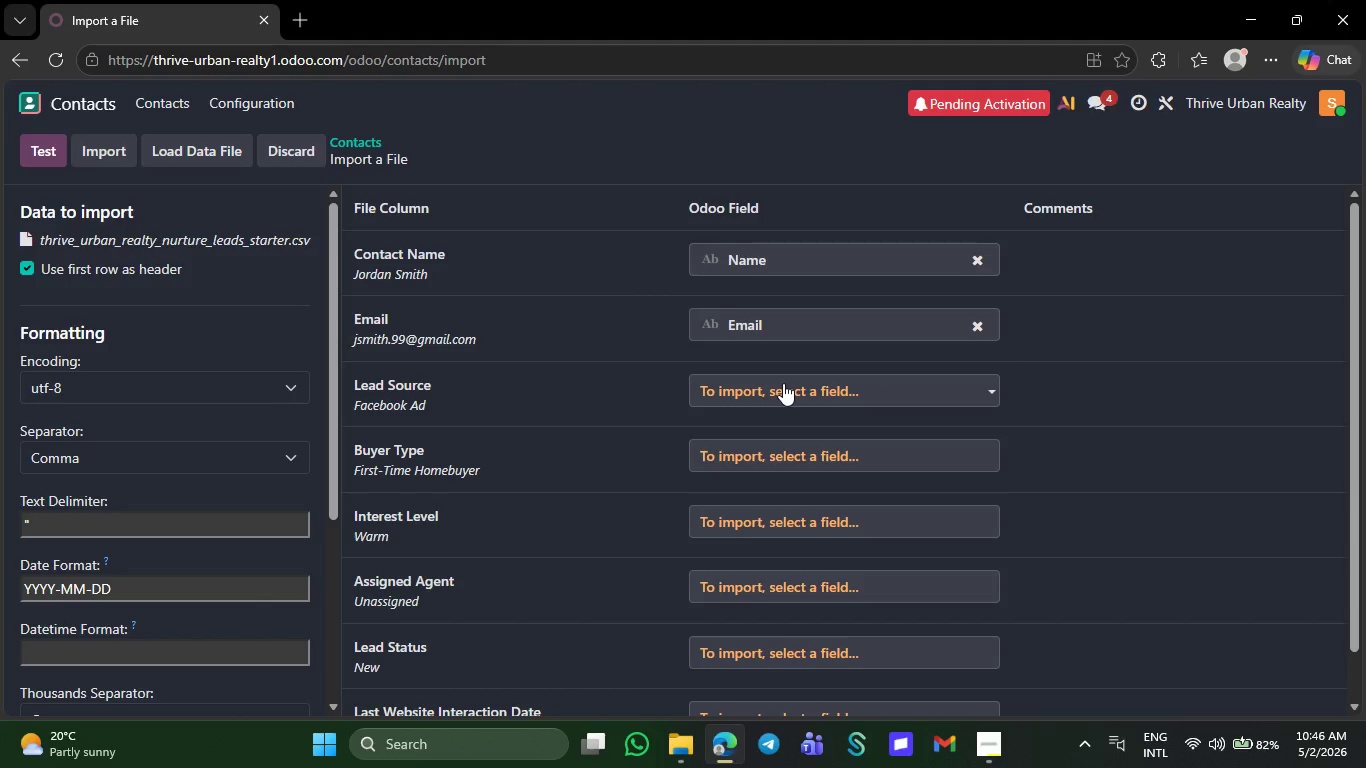 
left_click([783, 383])
 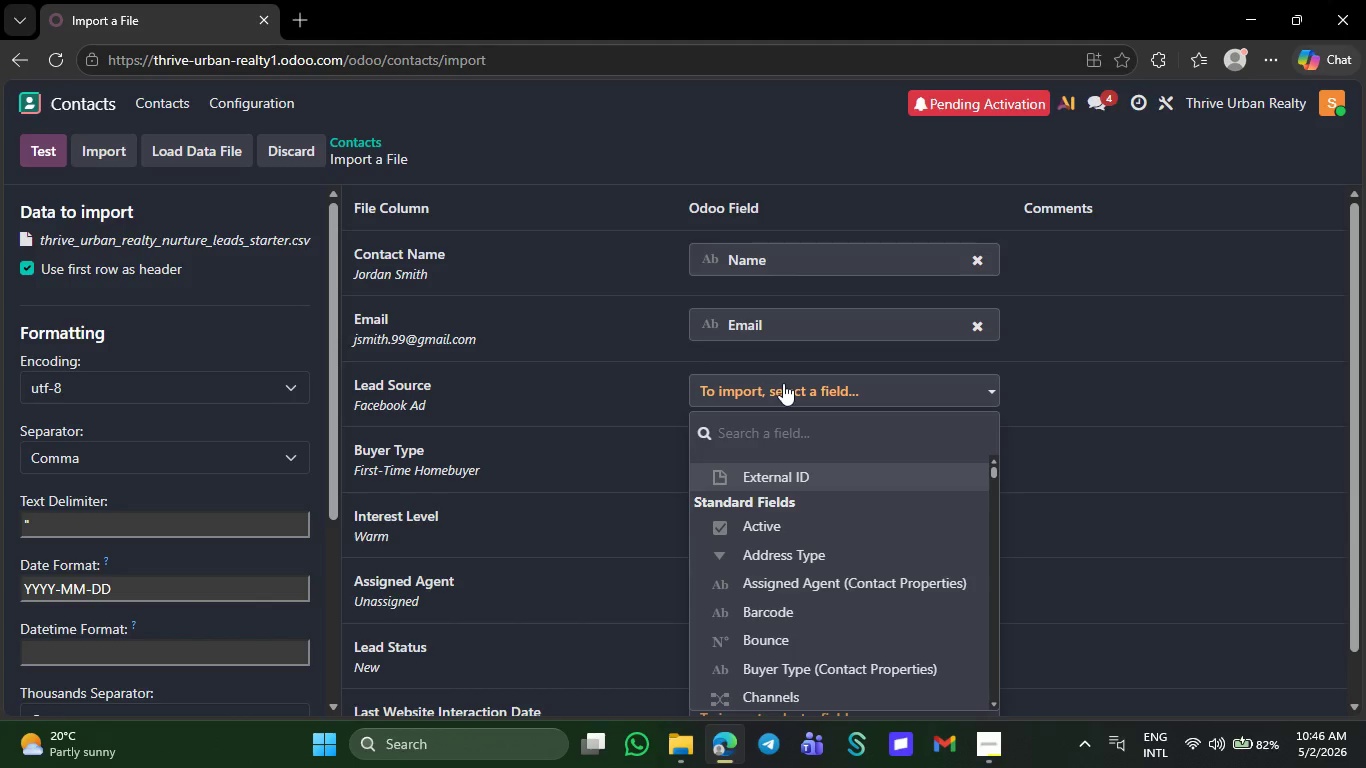 
type(le)
 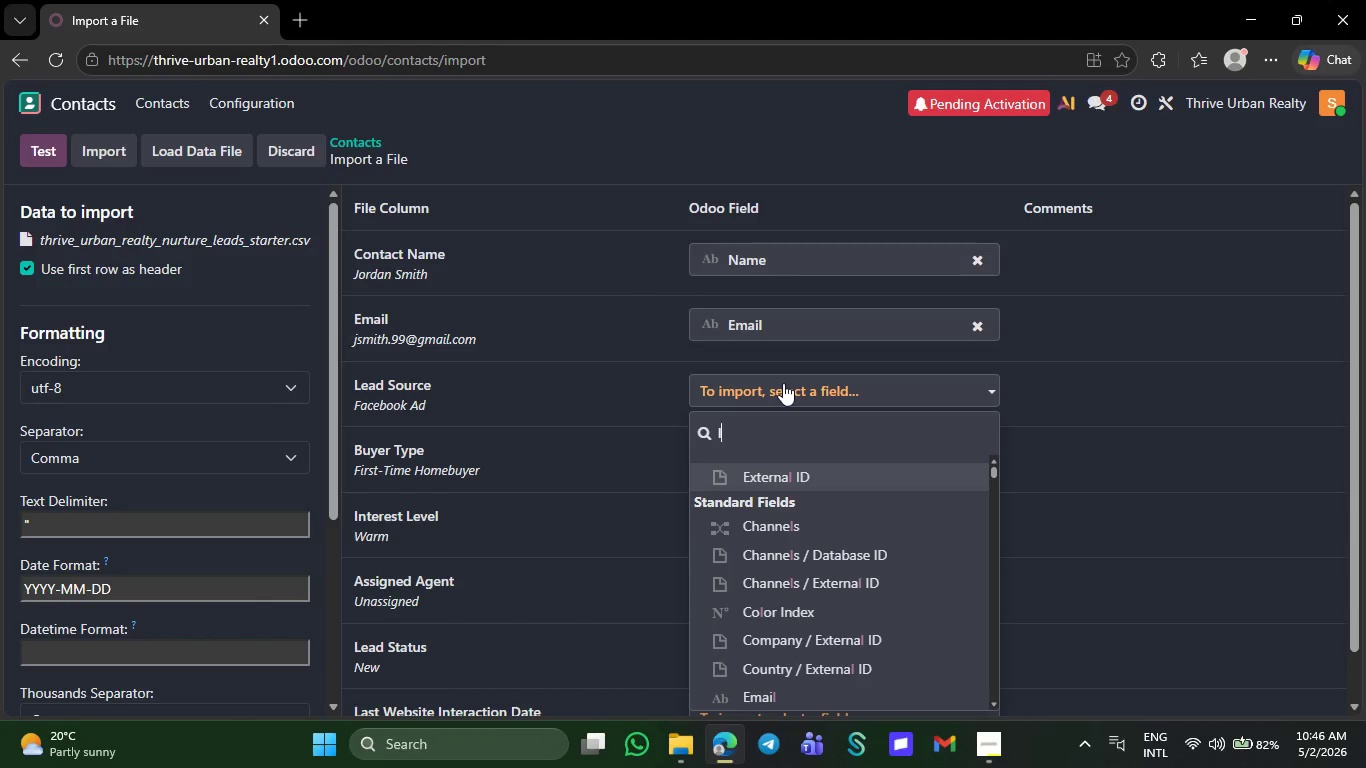 
key(E)
 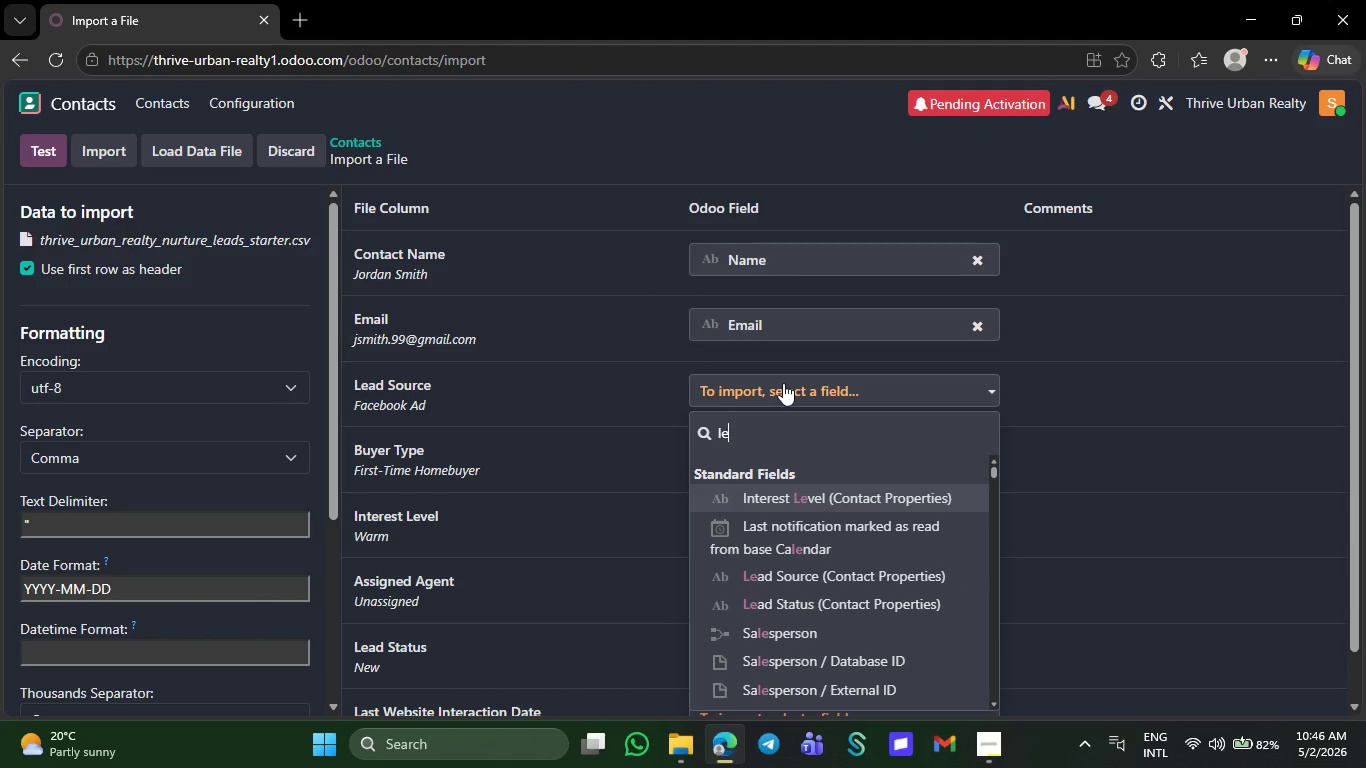 
hold_key(key=A, duration=0.36)
 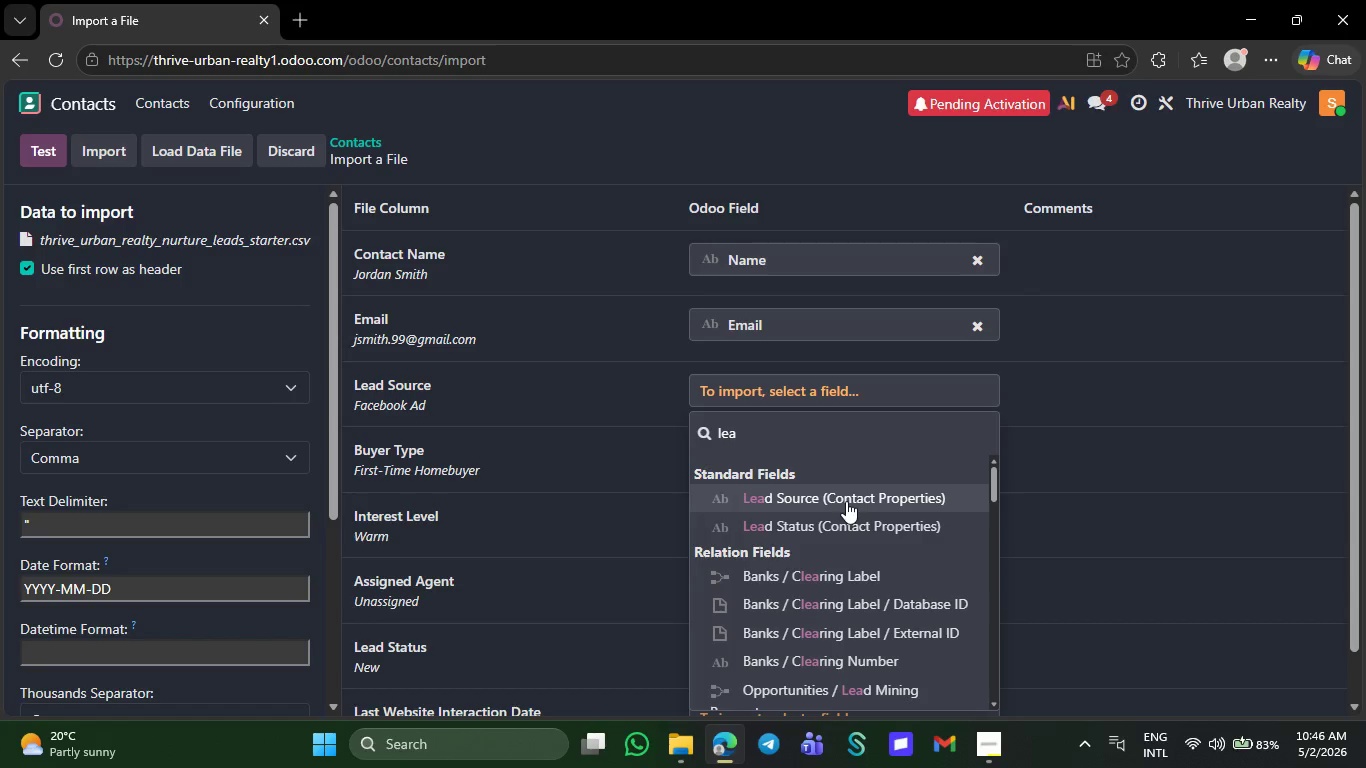 
left_click([846, 501])
 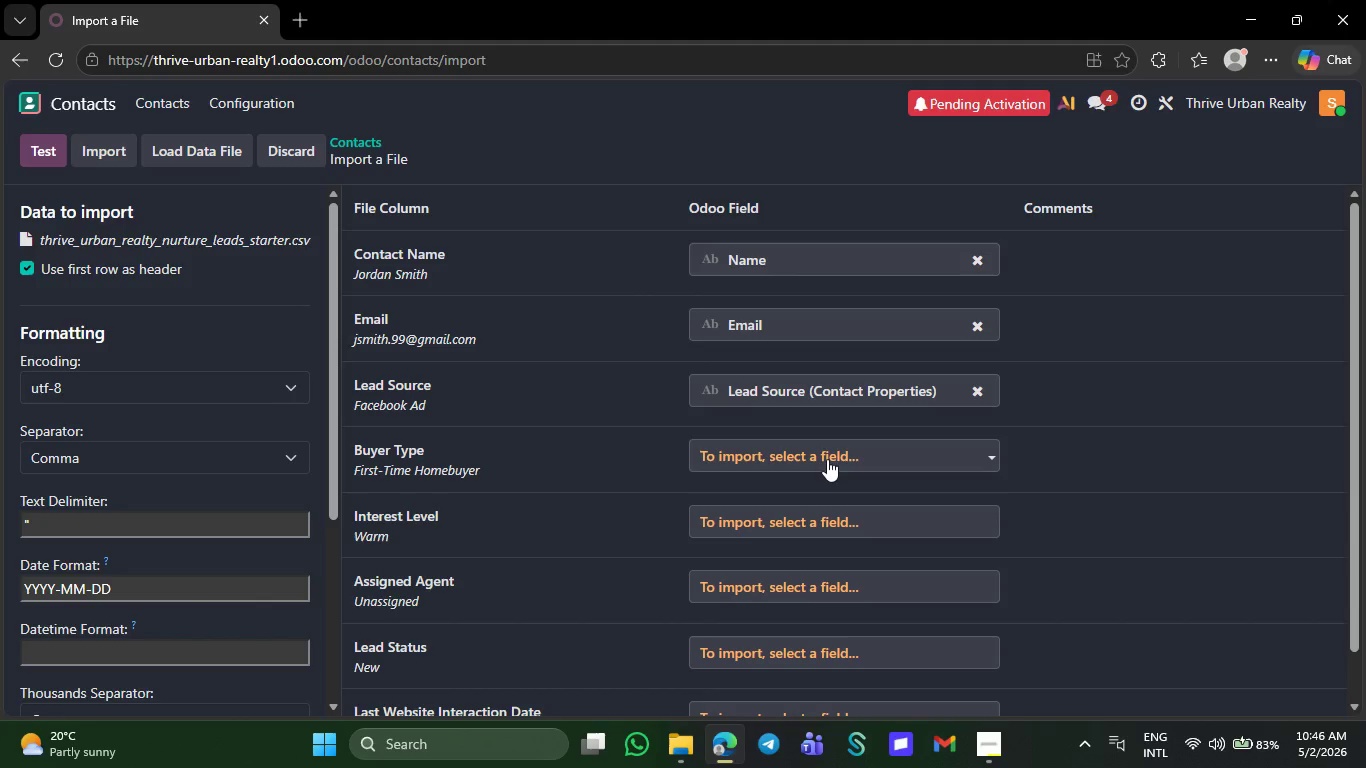 
left_click([827, 459])
 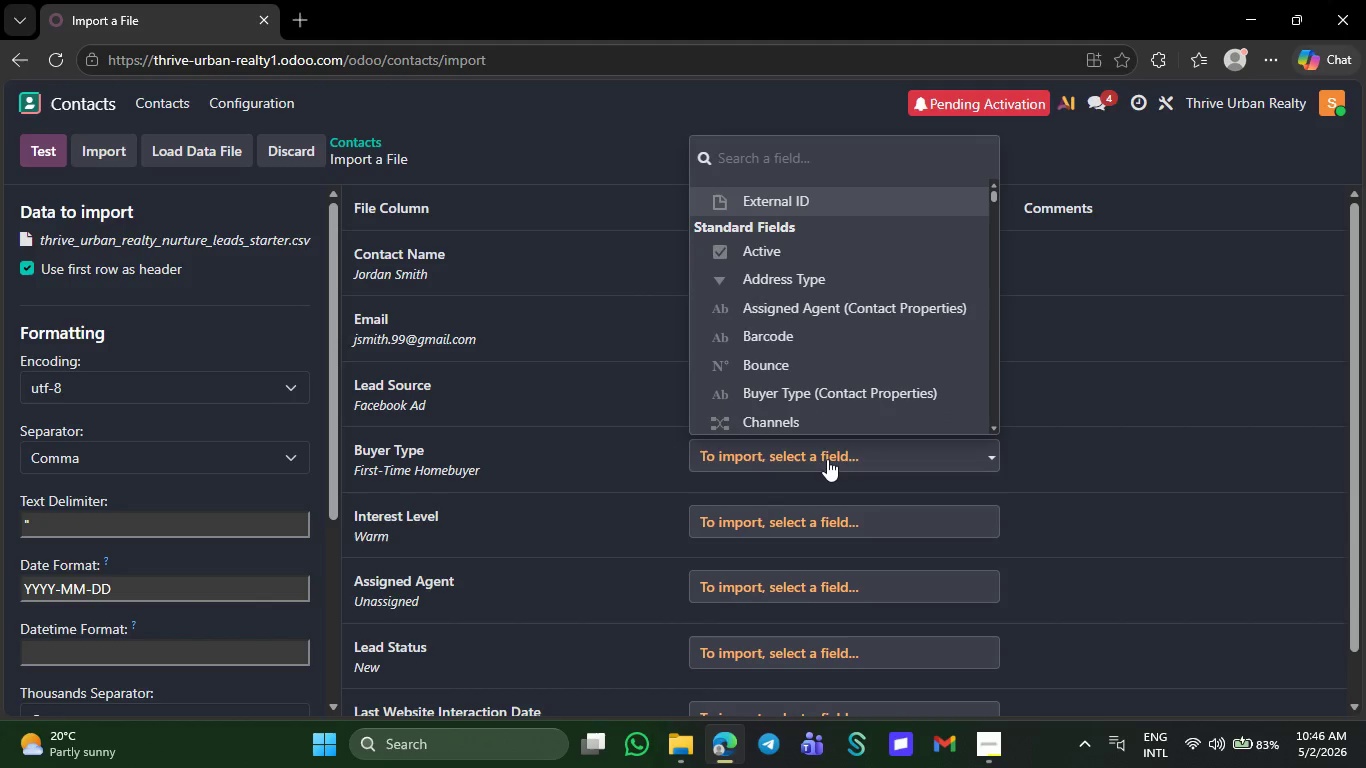 
key(B)
 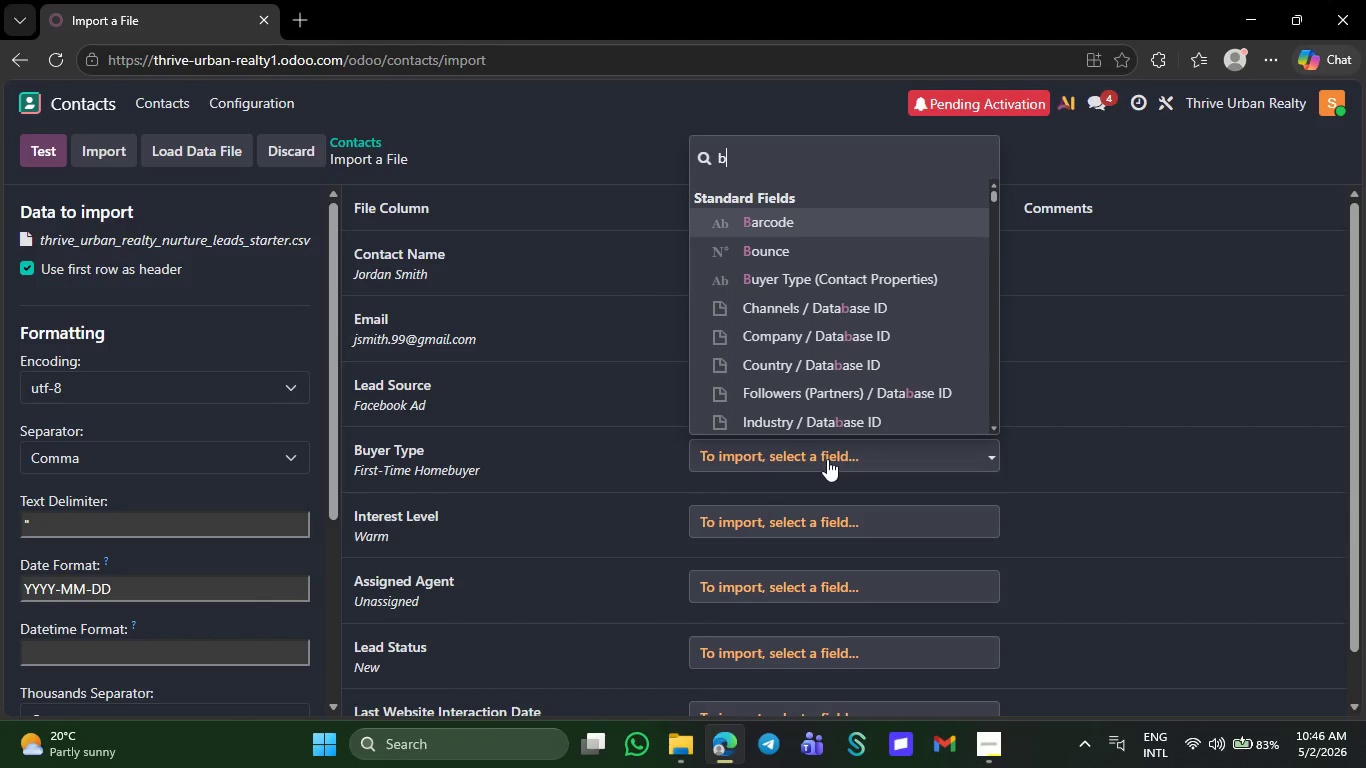 
hold_key(key=U, duration=0.33)
 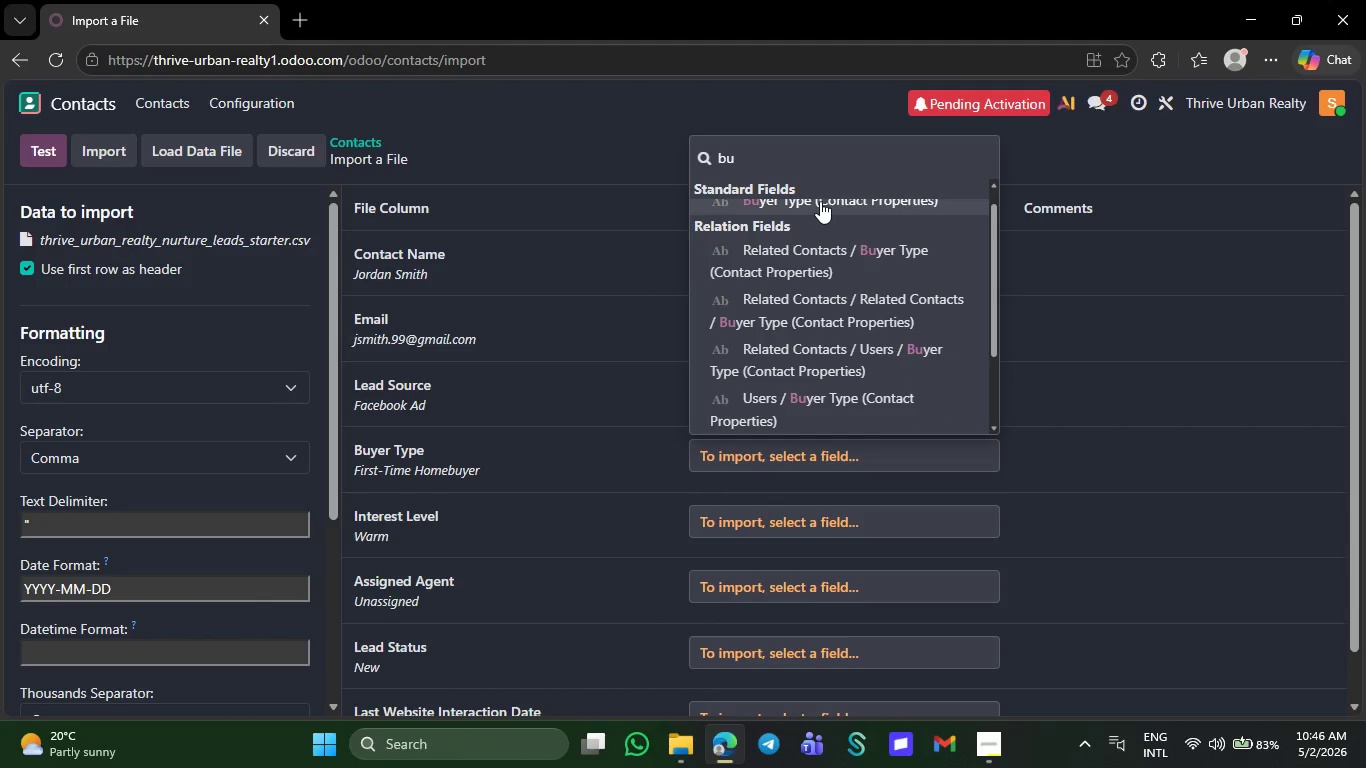 
left_click([820, 201])
 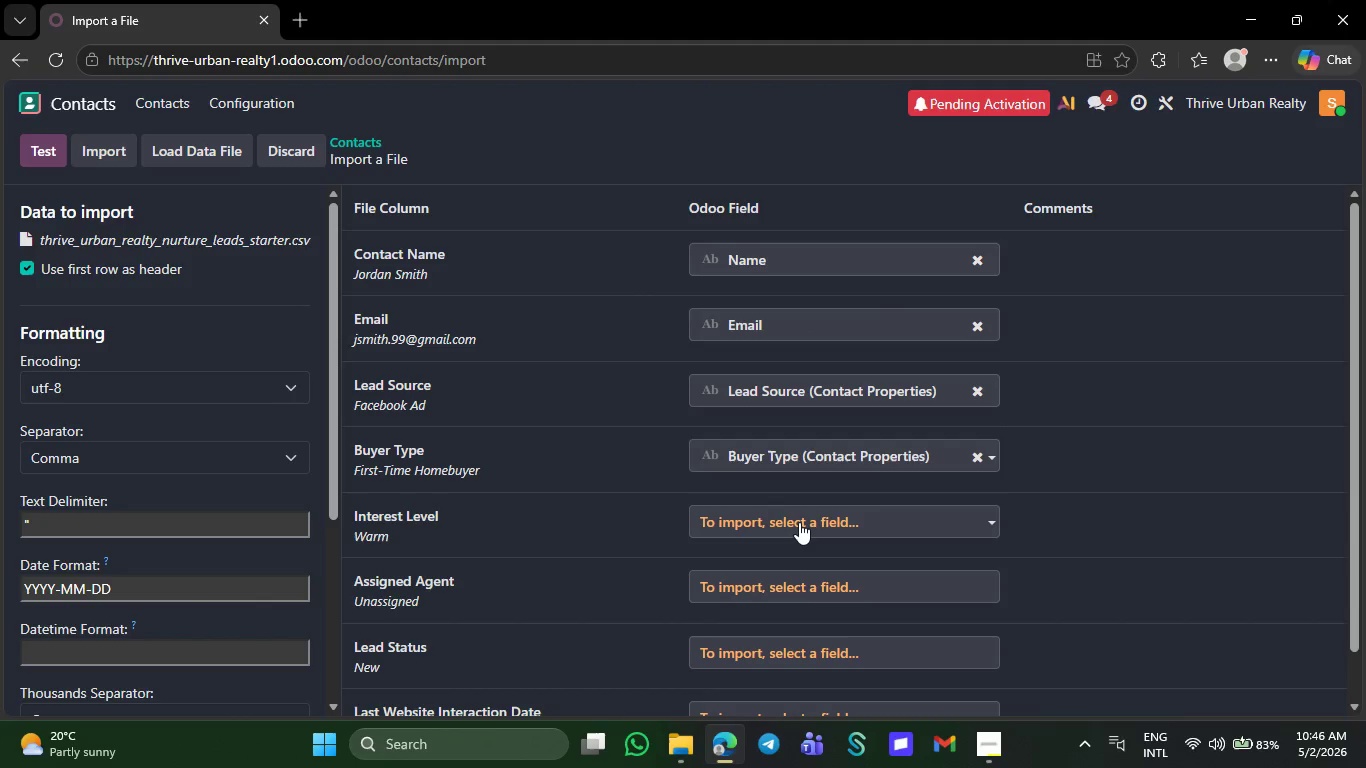 
left_click([799, 522])
 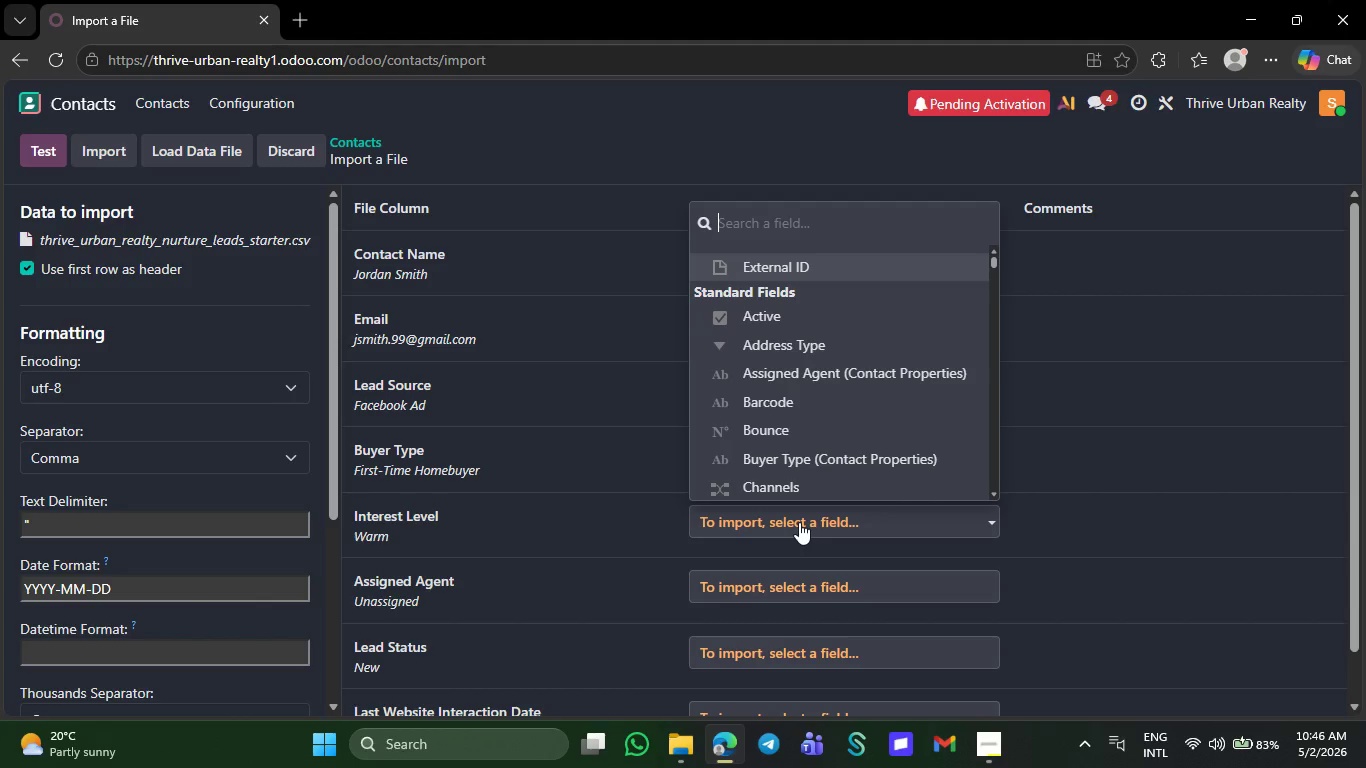 
type(in)
 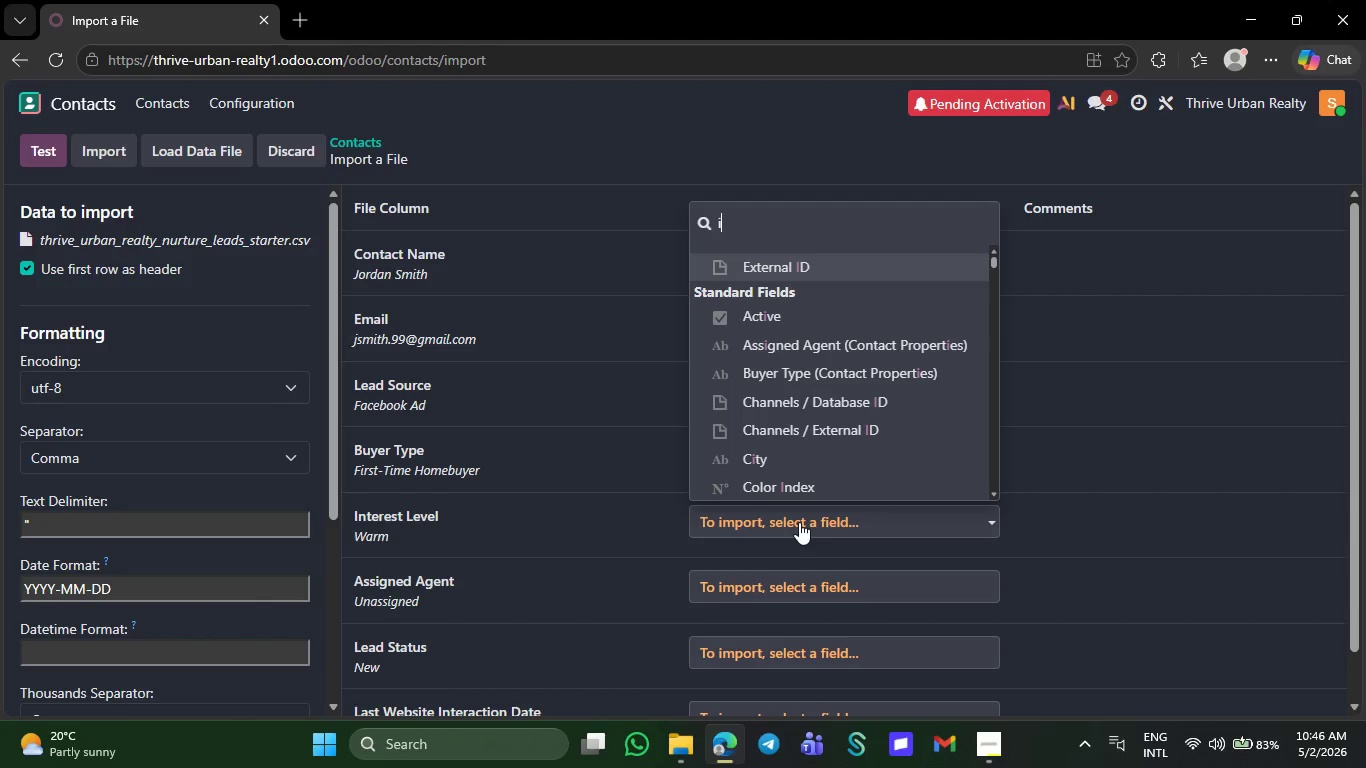 
key(N)
 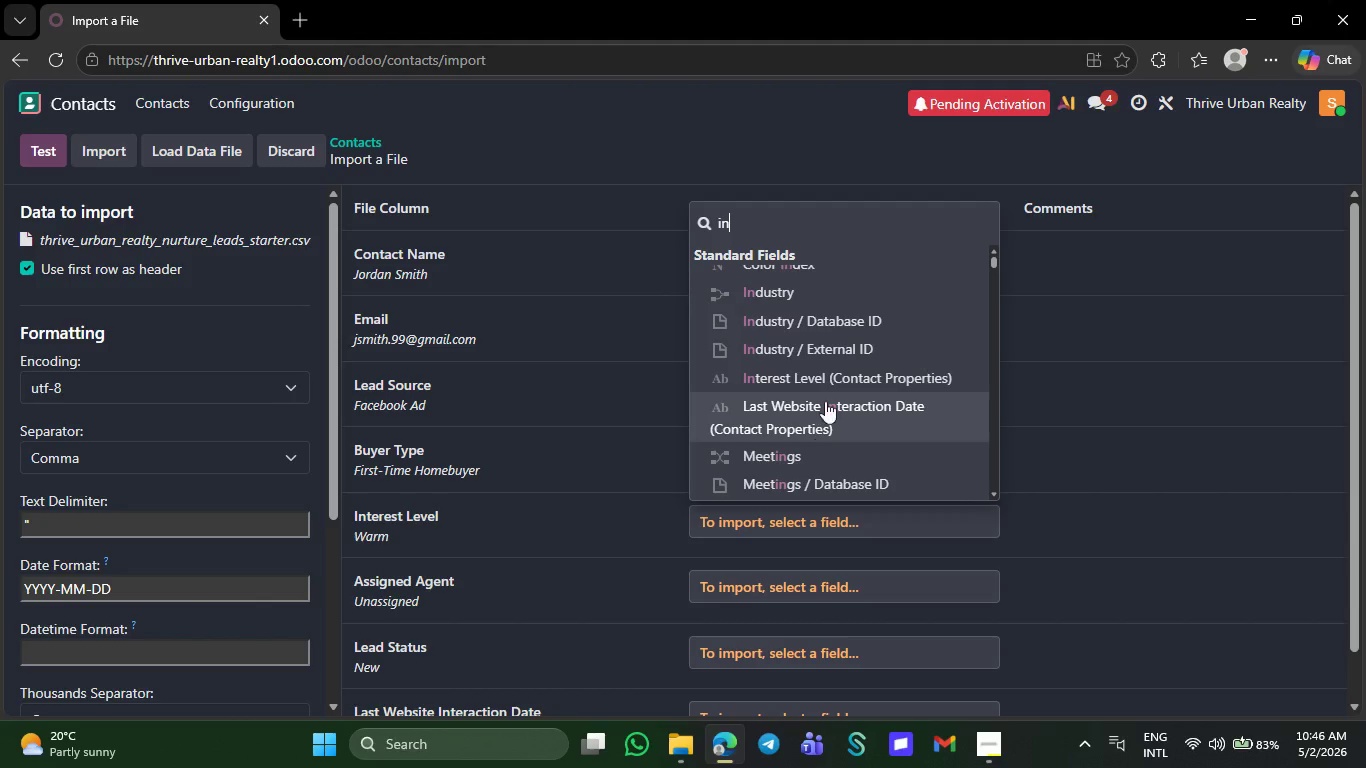 
left_click([830, 382])
 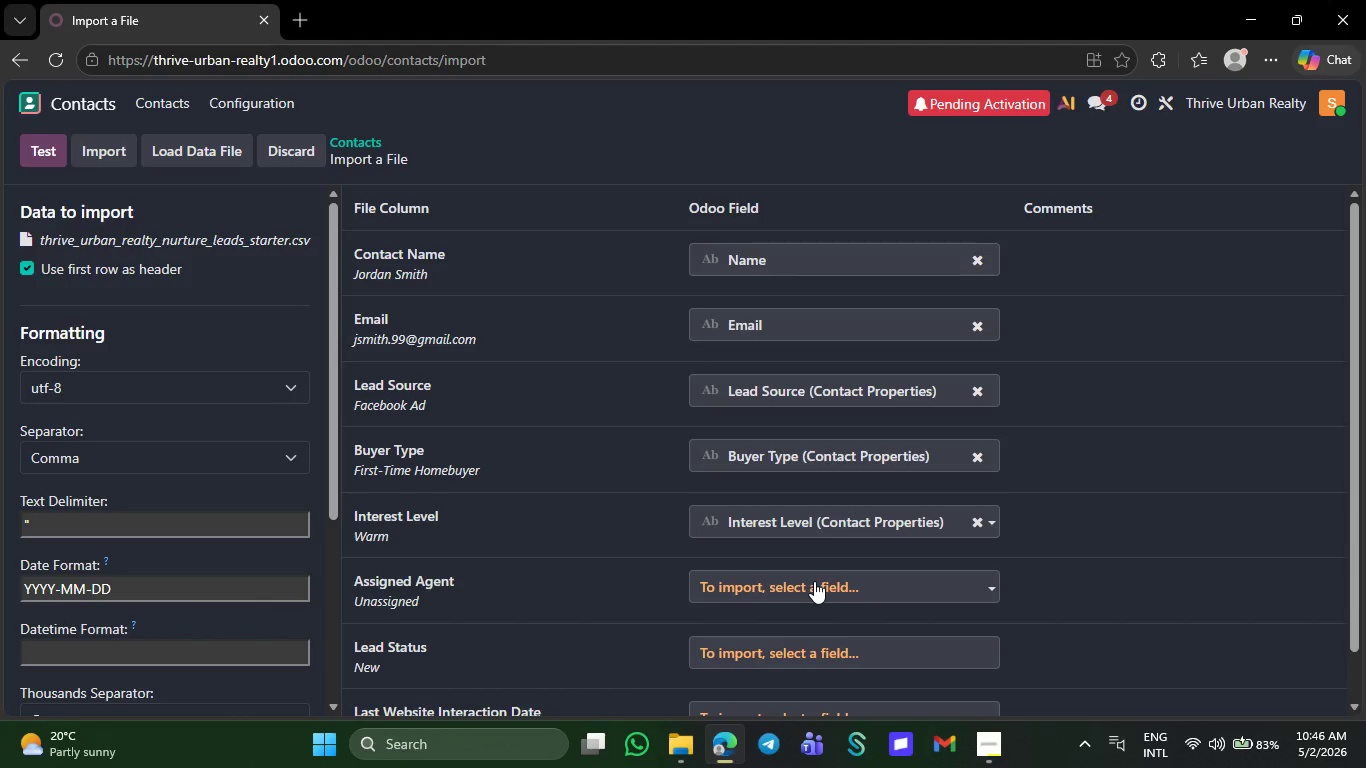 
left_click([814, 581])
 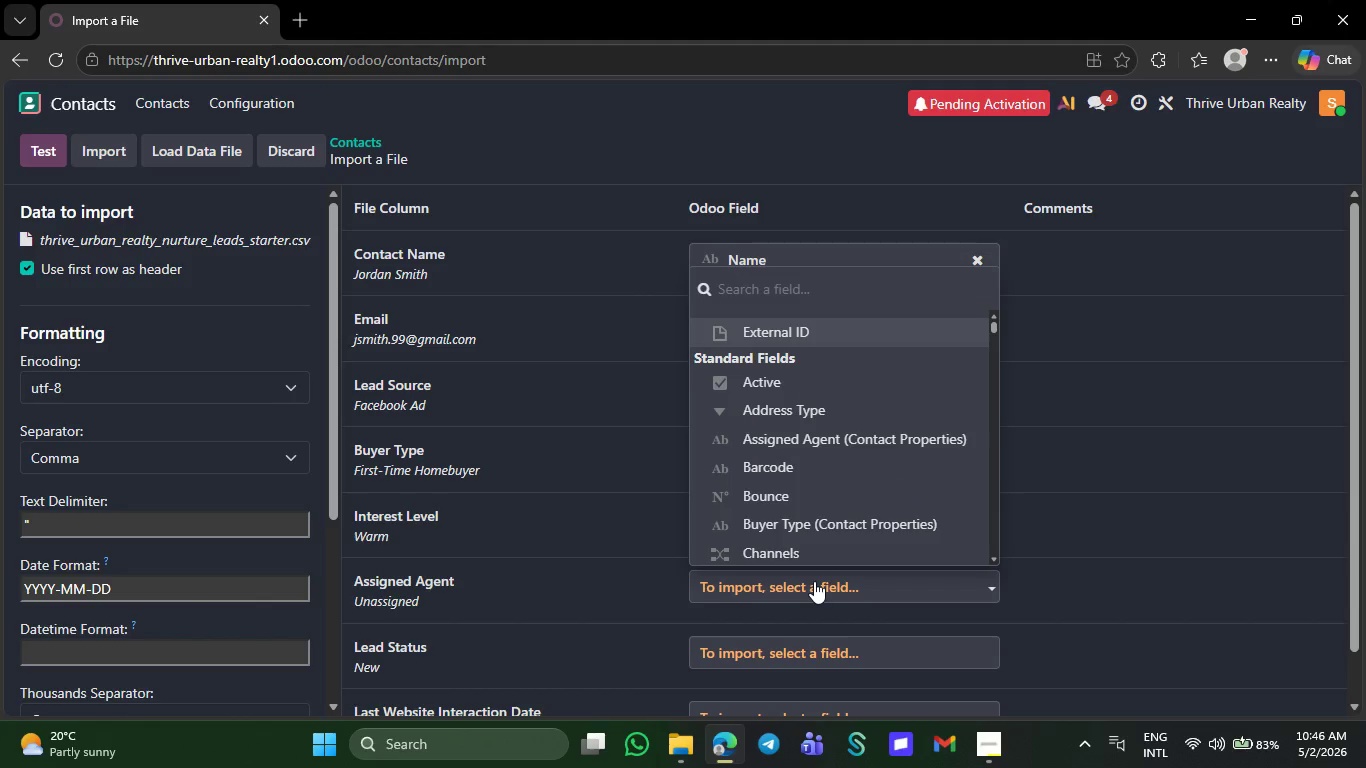 
hold_key(key=A, duration=0.33)
 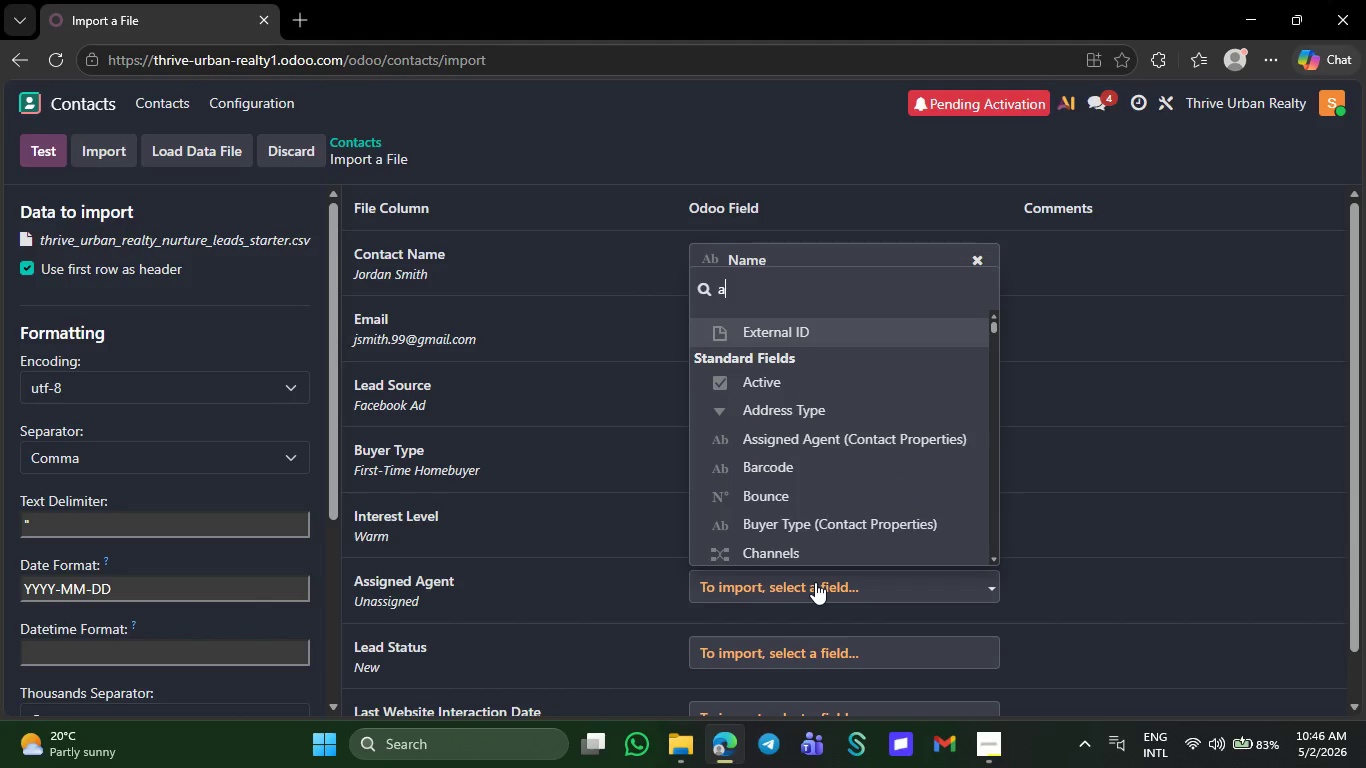 
key(S)
 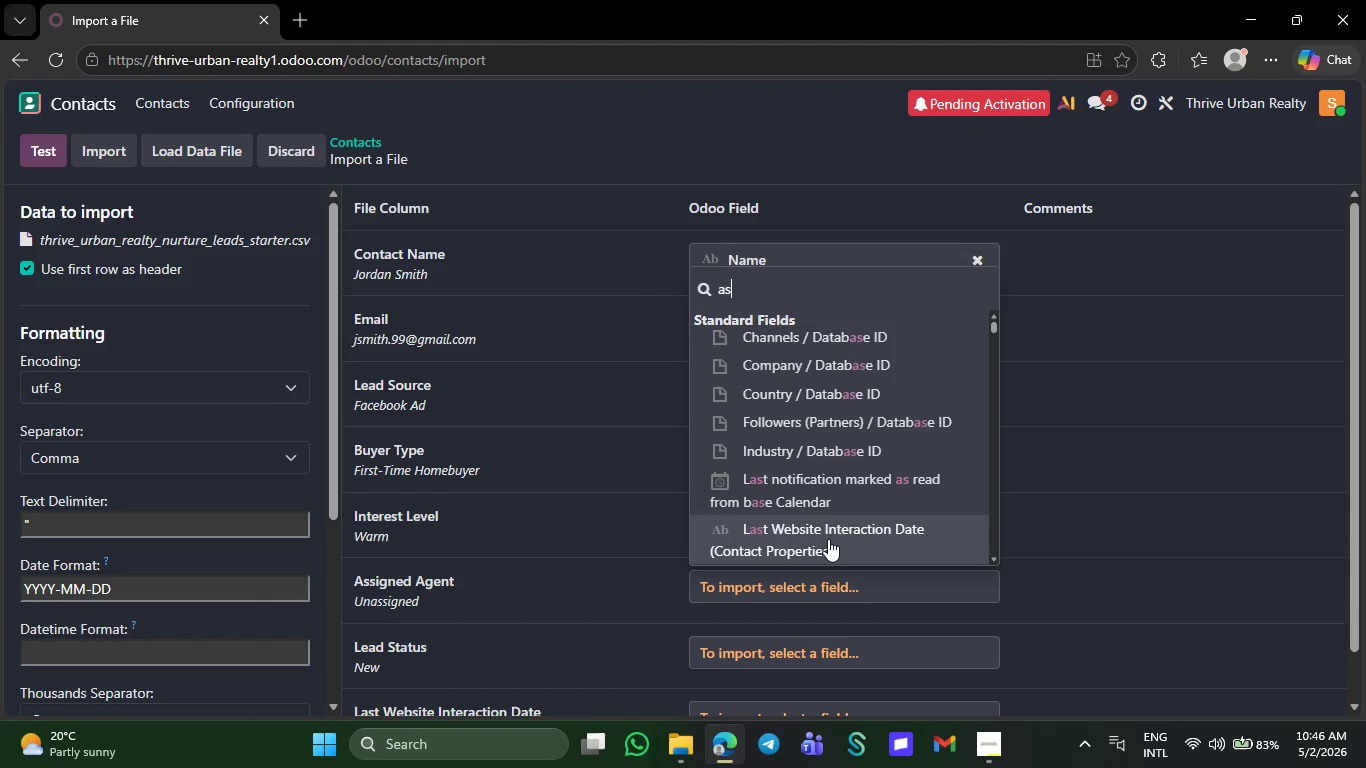 
scroll: coordinate [829, 438], scroll_direction: up, amount: 3.0
 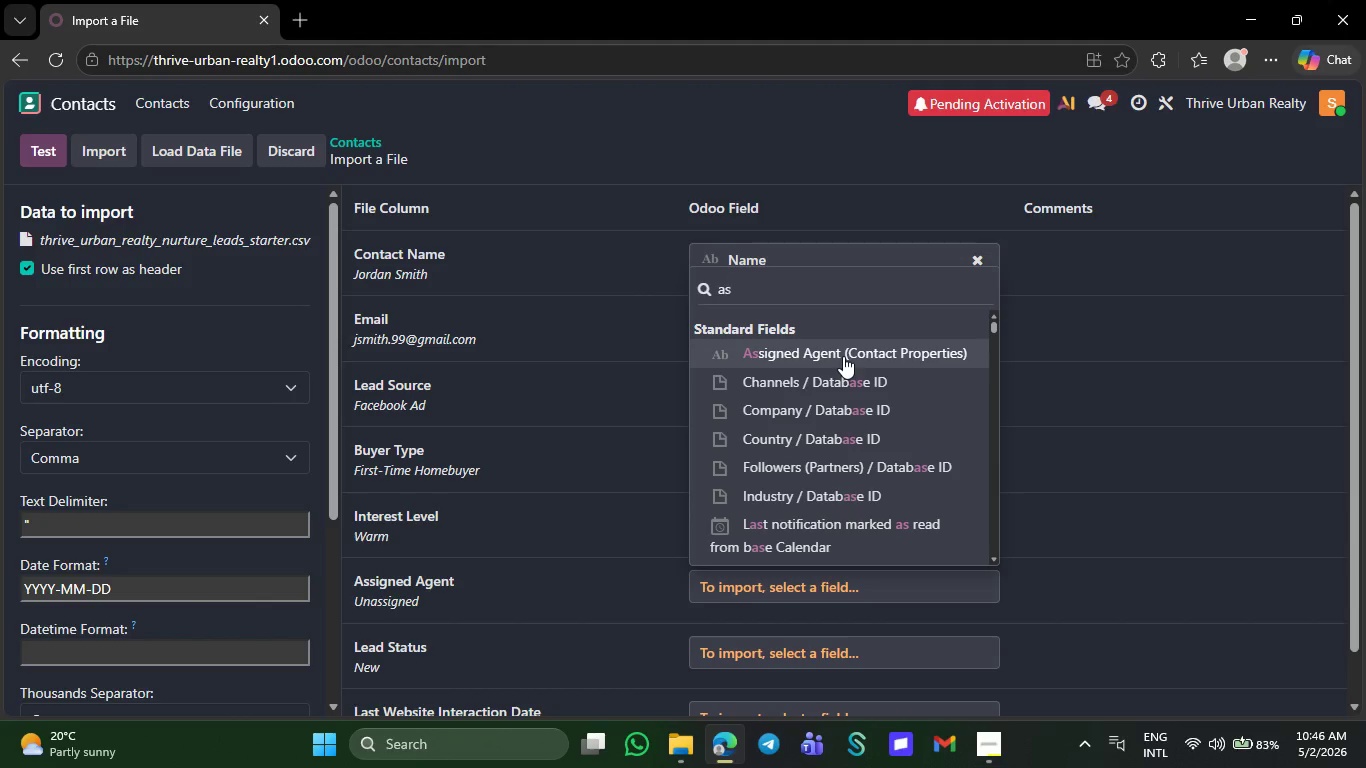 
left_click([843, 356])
 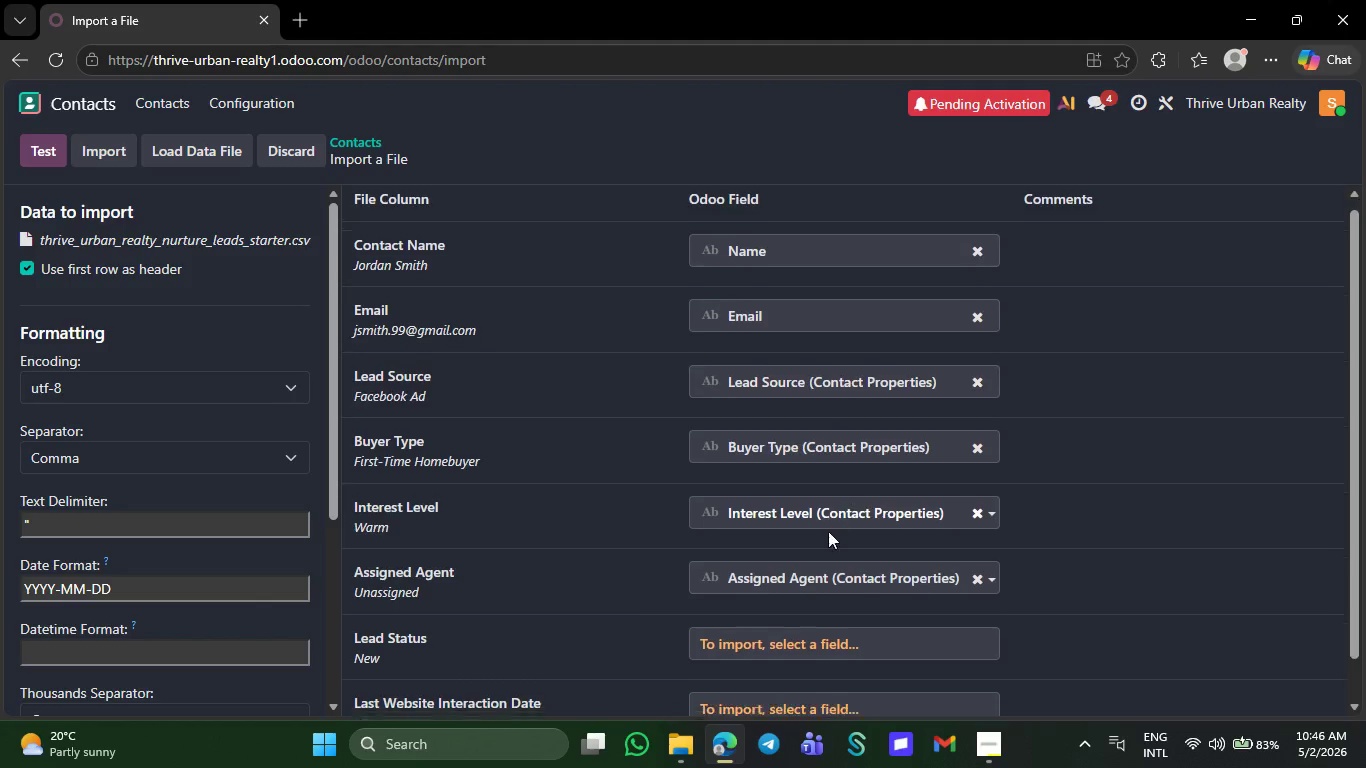 
scroll: coordinate [828, 531], scroll_direction: down, amount: 4.0
 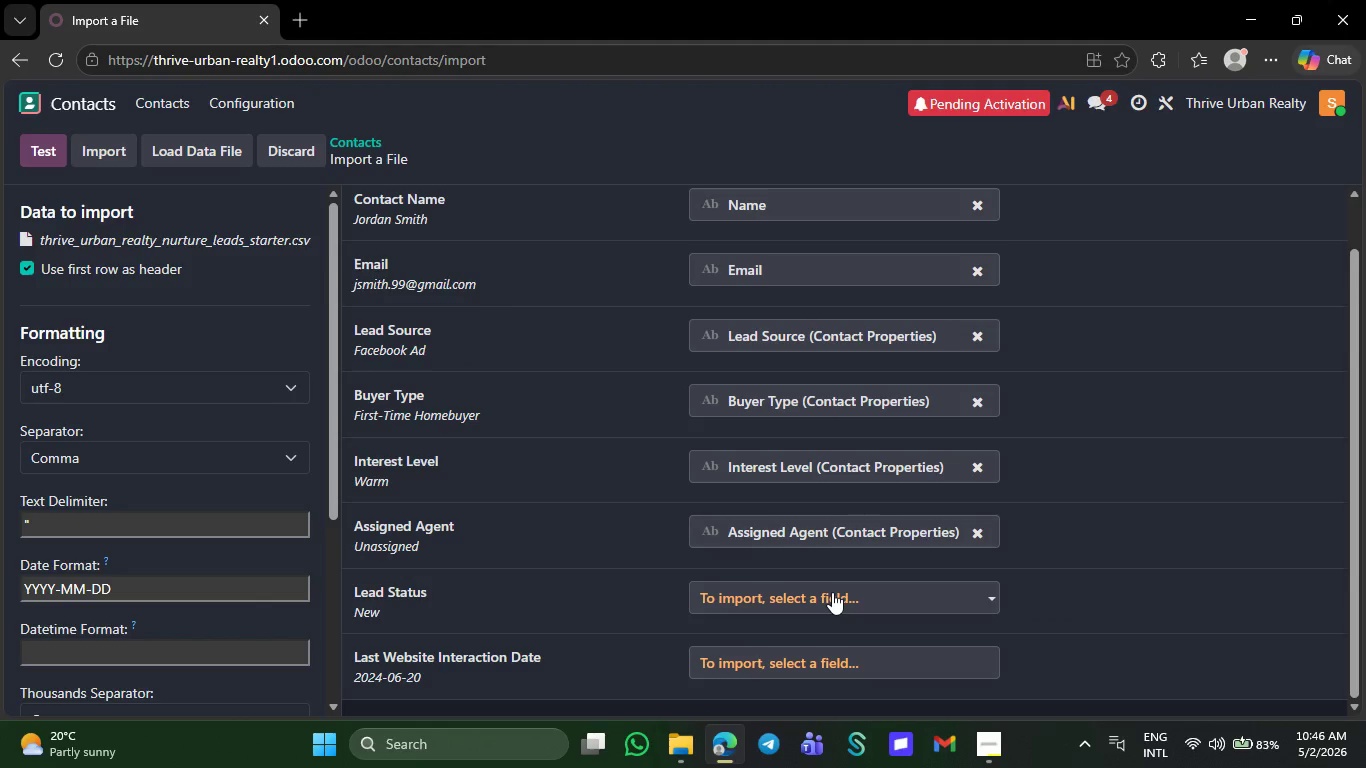 
left_click([832, 592])
 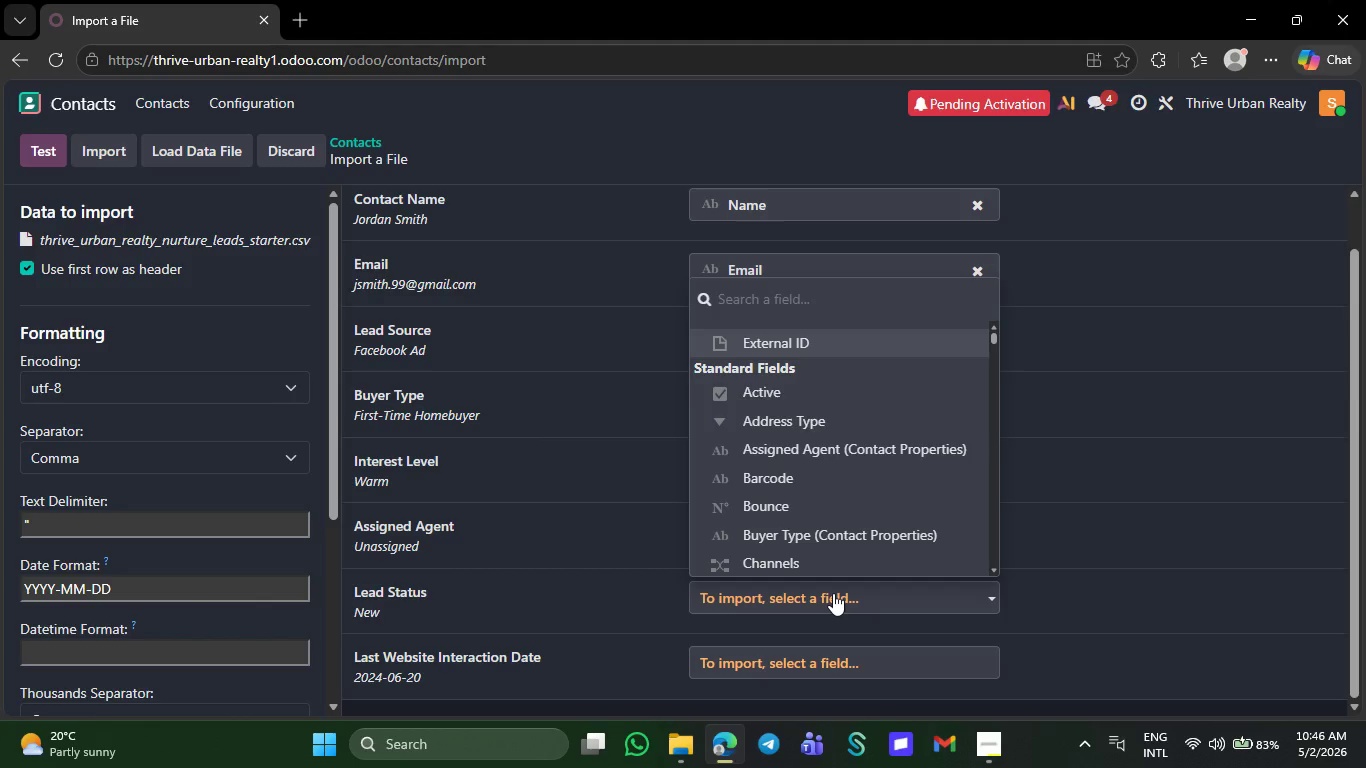 
hold_key(key=L, duration=0.33)
 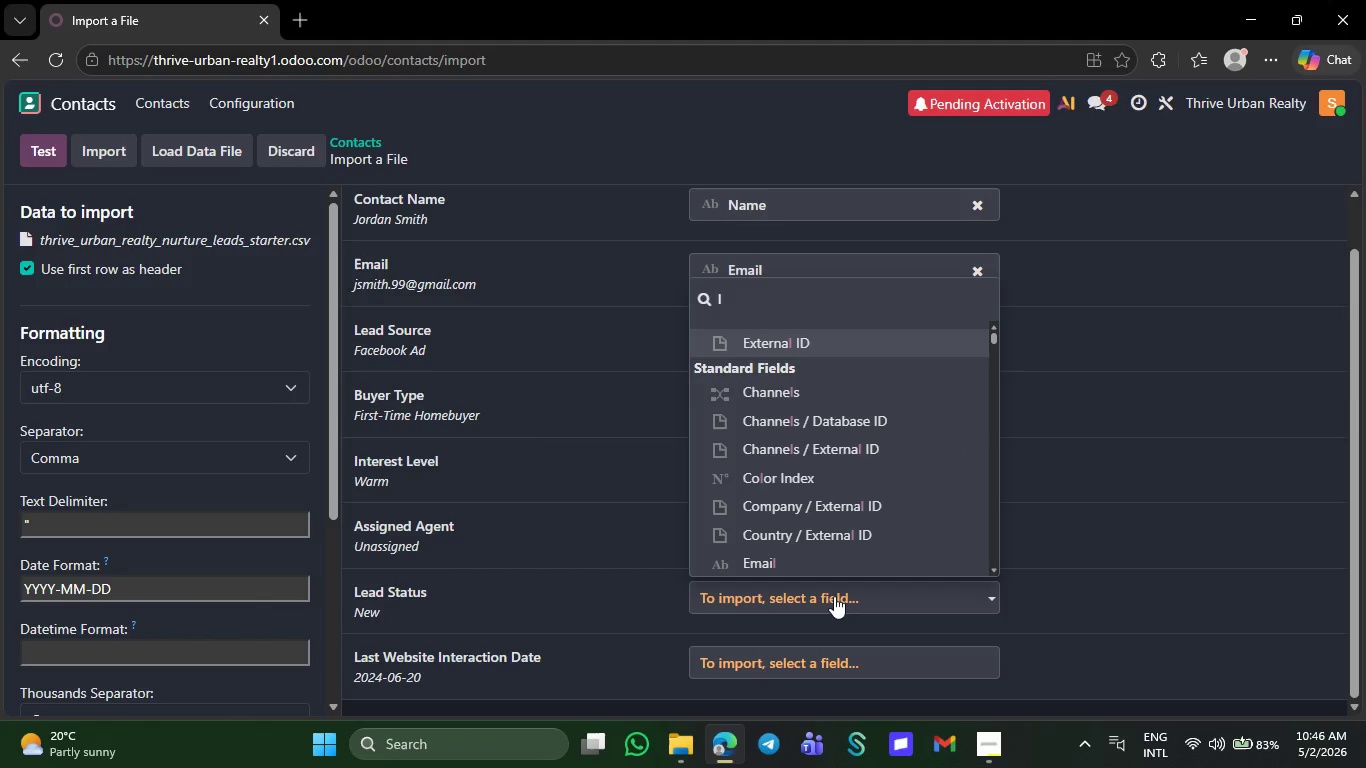 
key(E)
 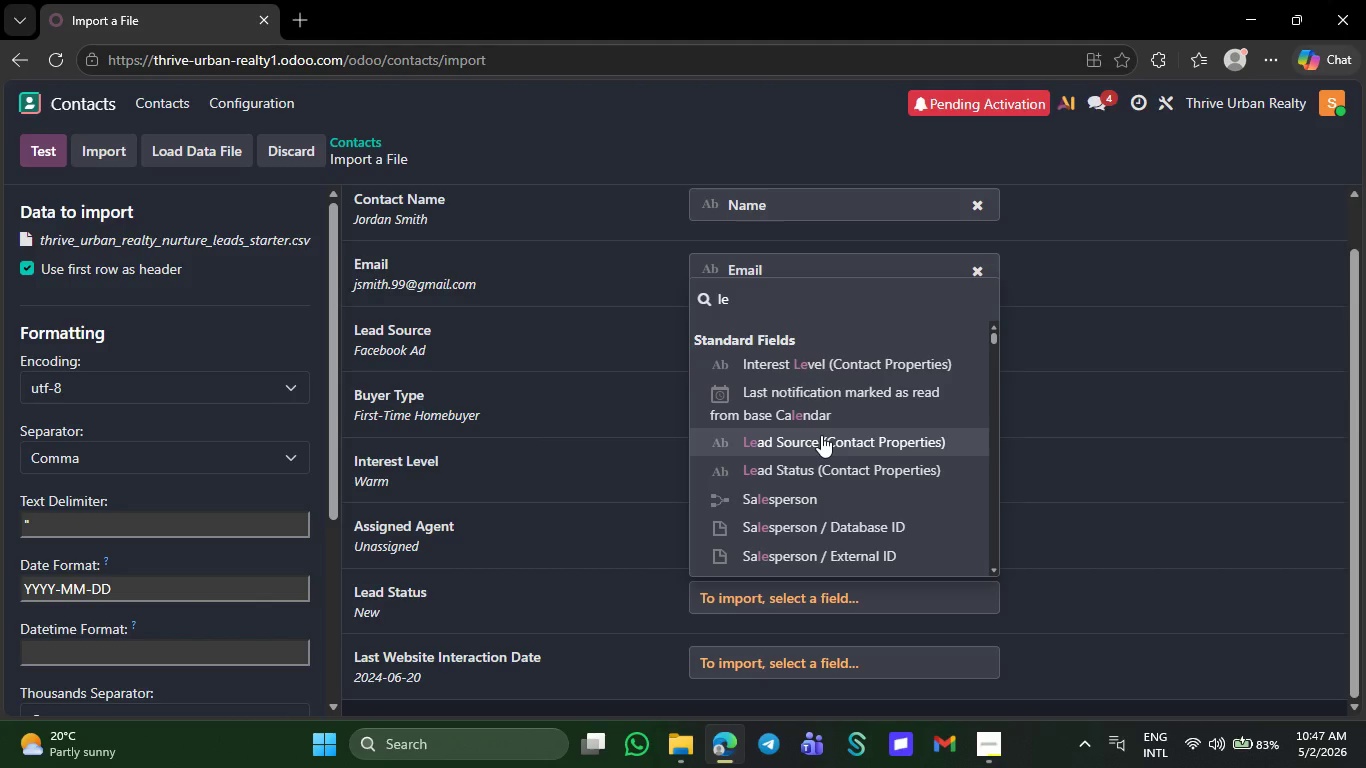 
wait(7.73)
 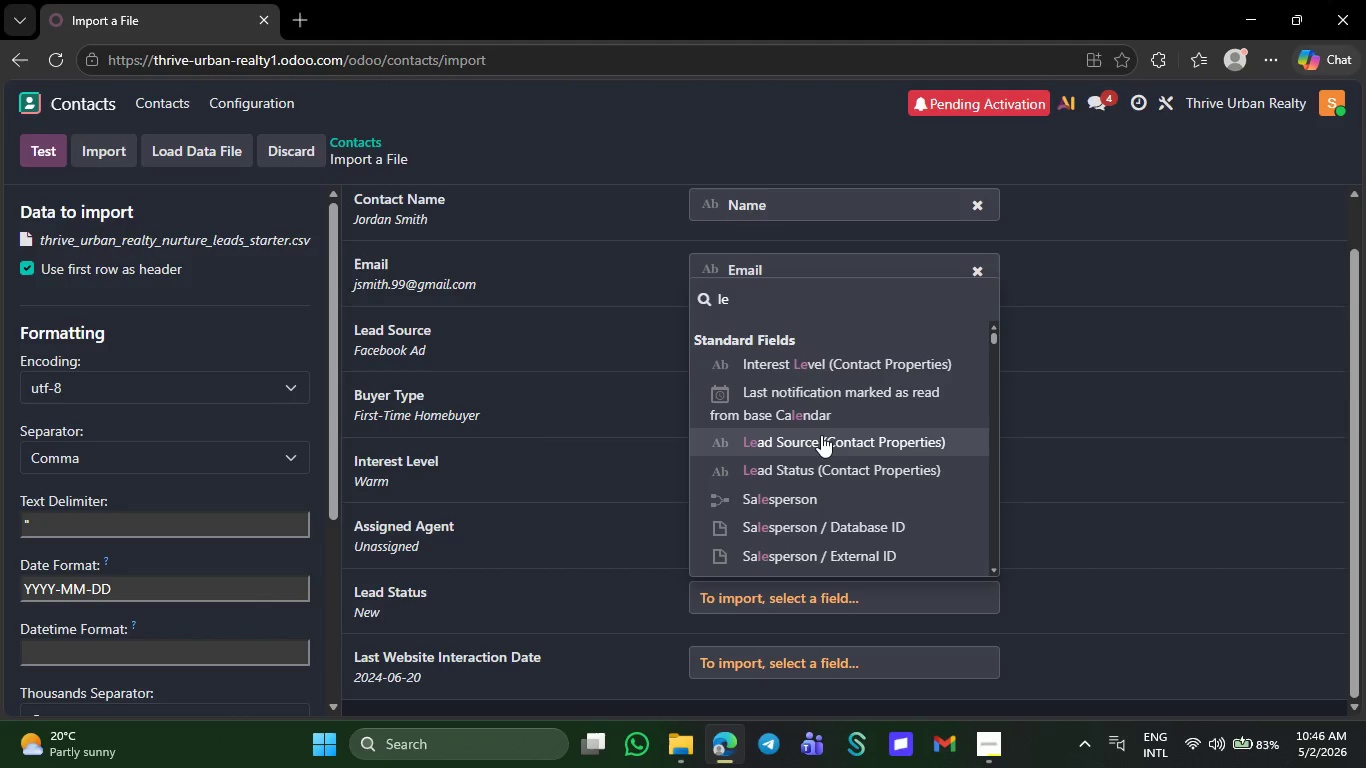 
left_click([834, 463])
 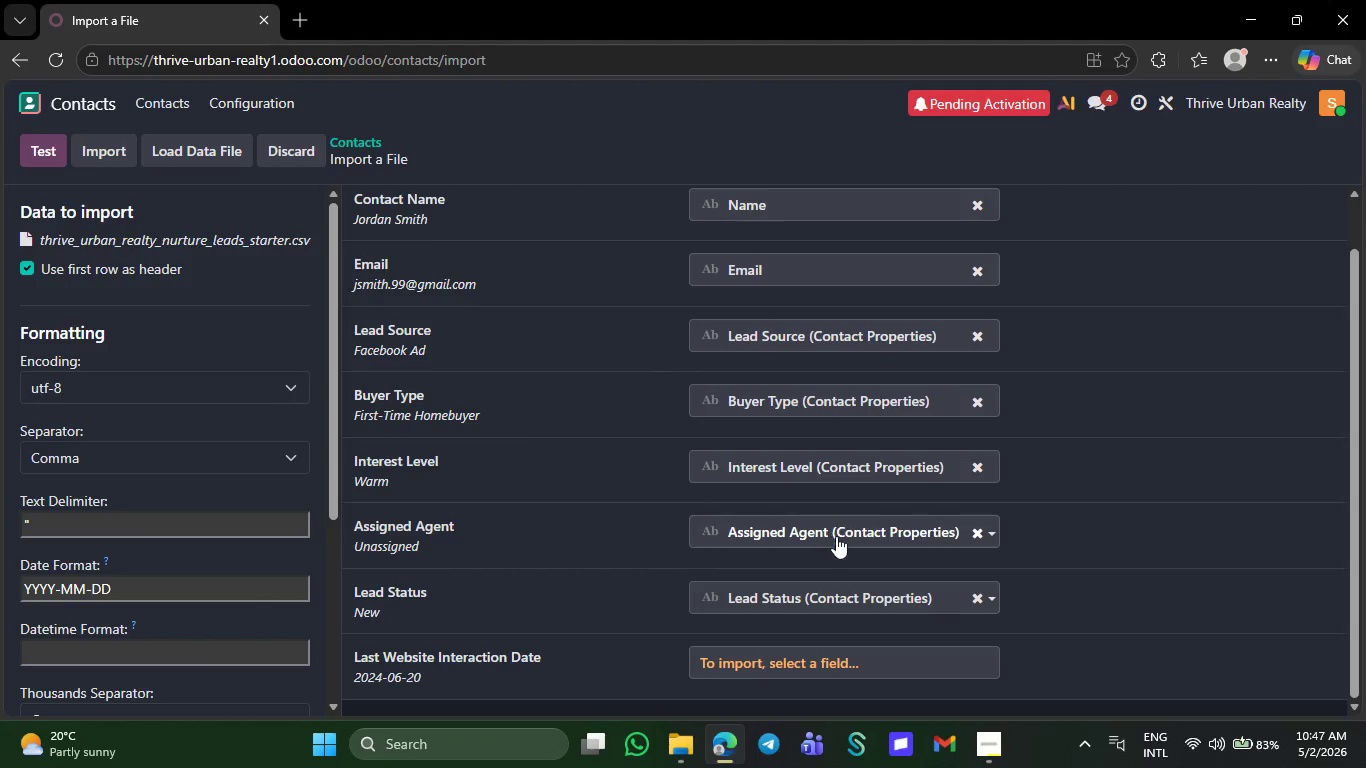 
scroll: coordinate [836, 542], scroll_direction: down, amount: 5.0
 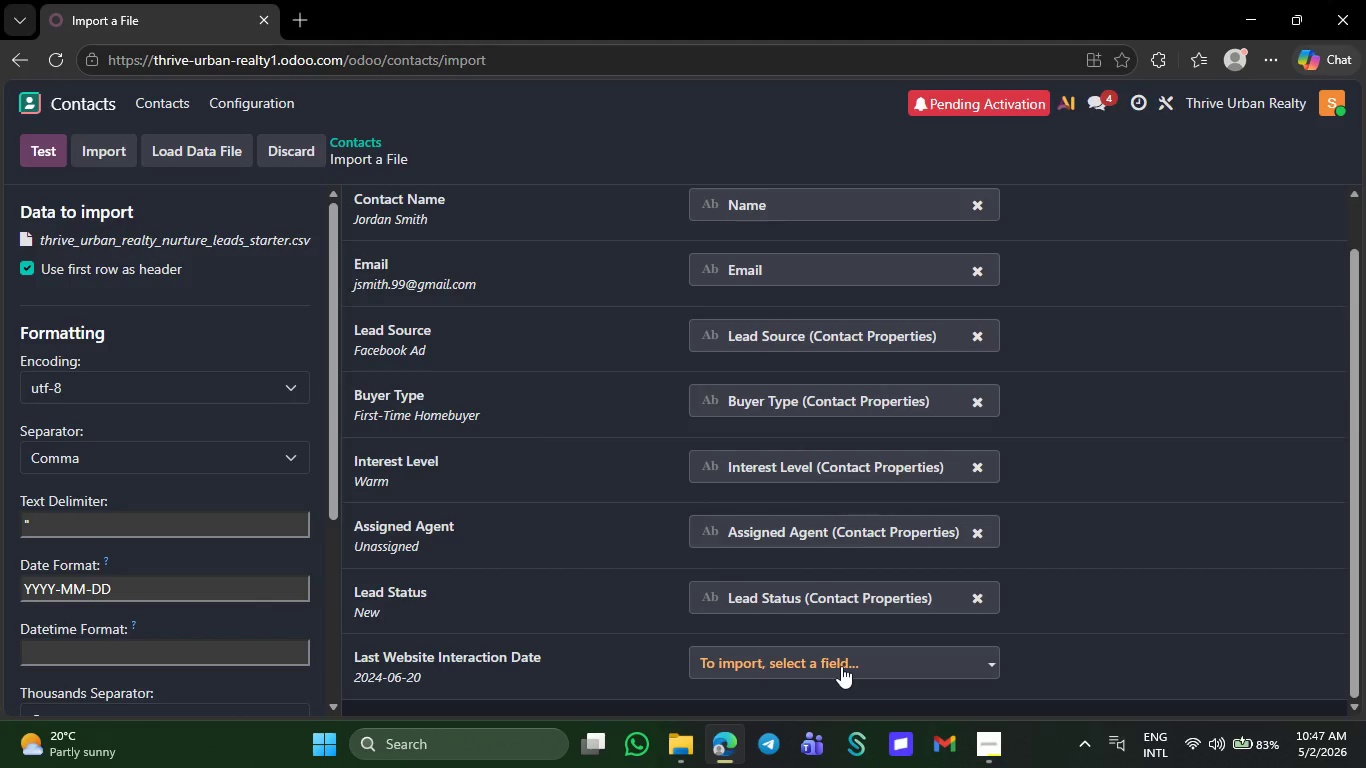 
left_click([841, 666])
 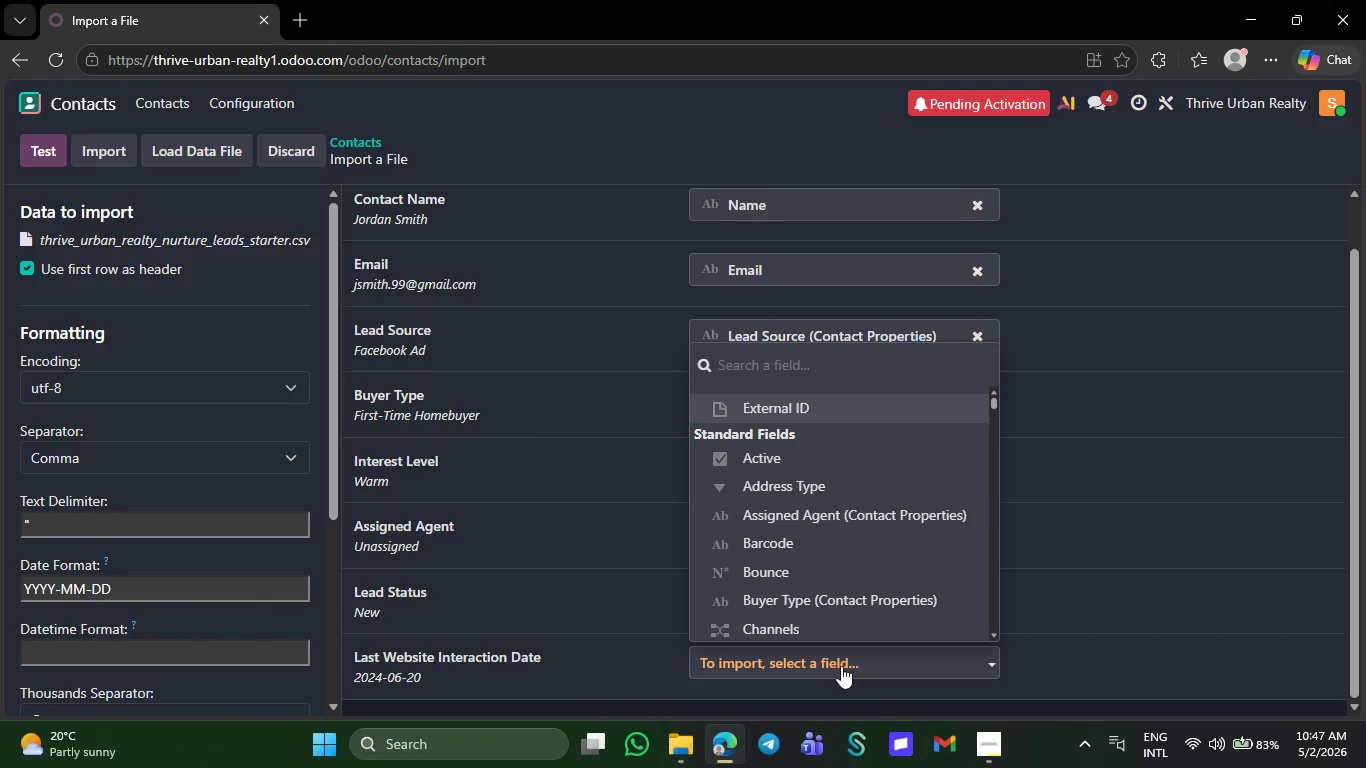 
type(las)
 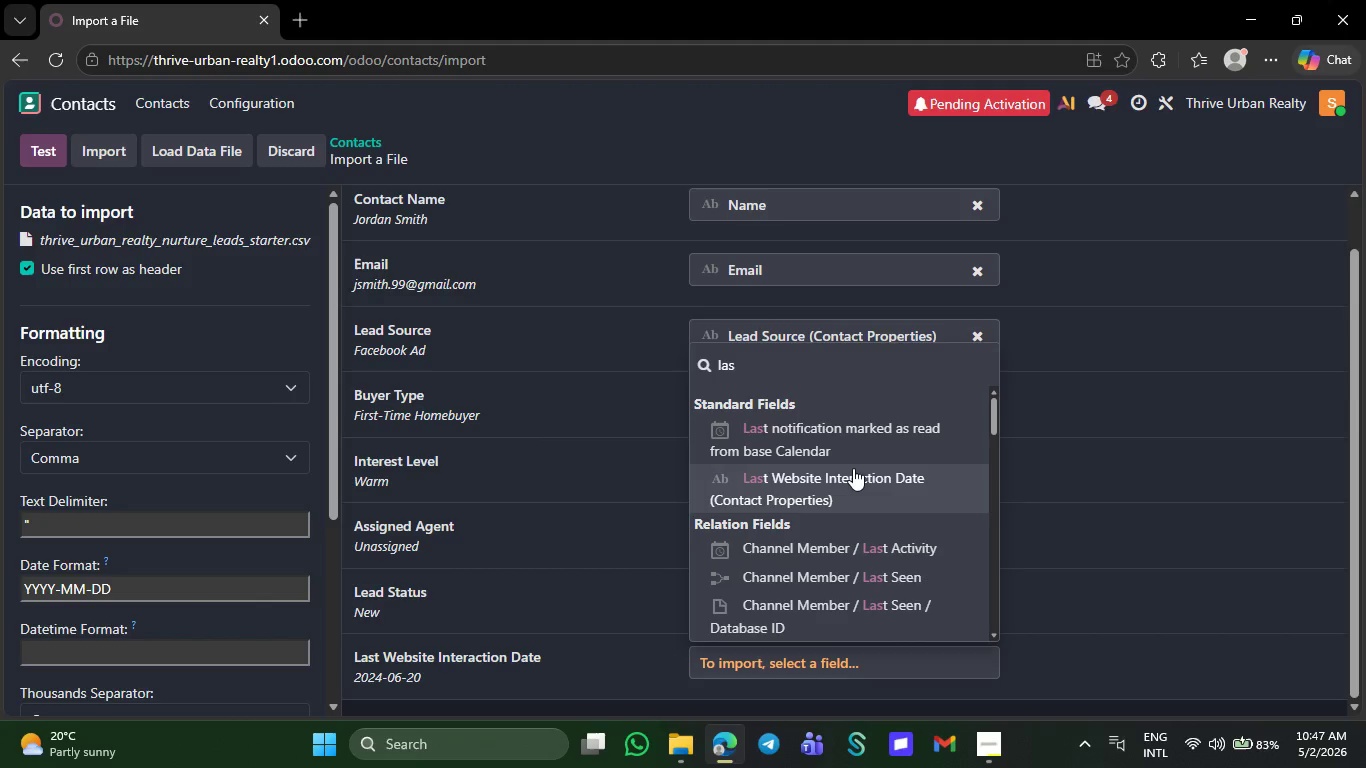 
left_click([856, 475])
 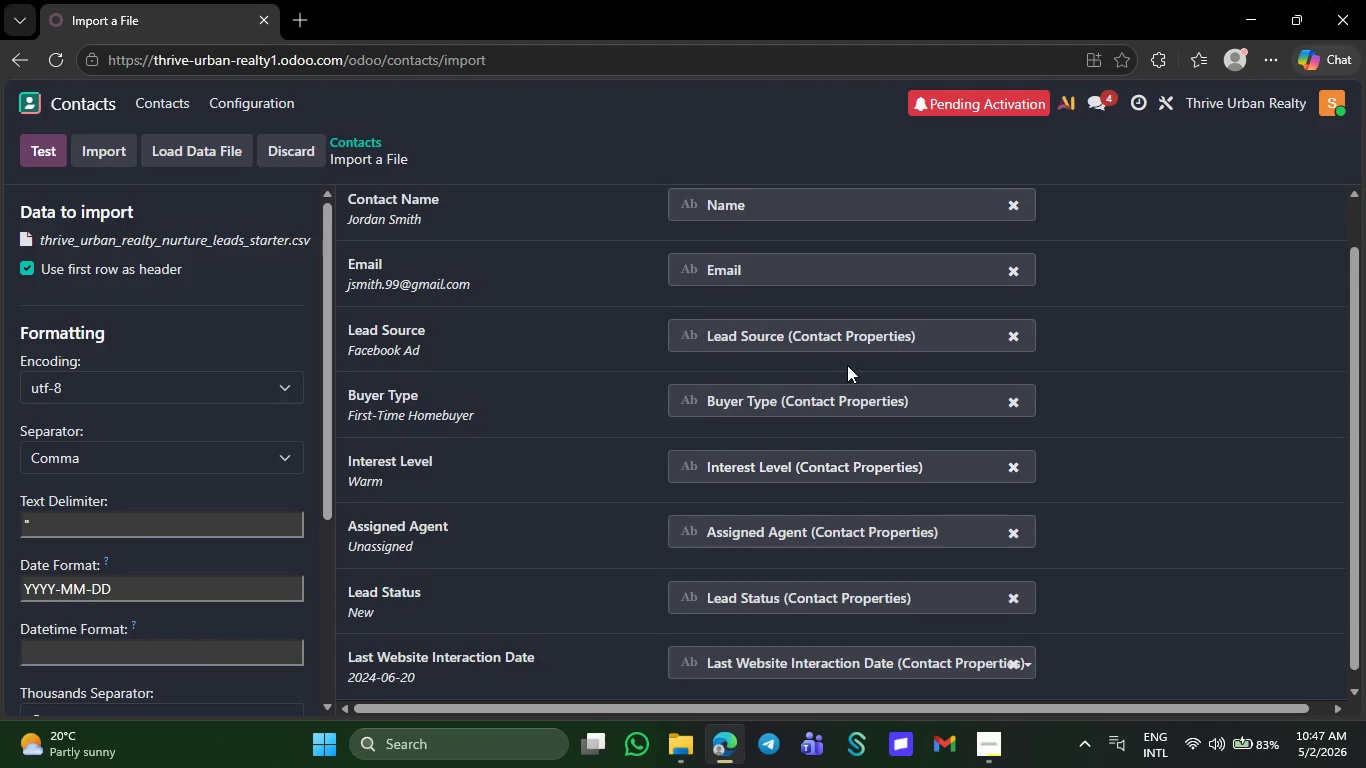 
scroll: coordinate [841, 388], scroll_direction: down, amount: 6.0
 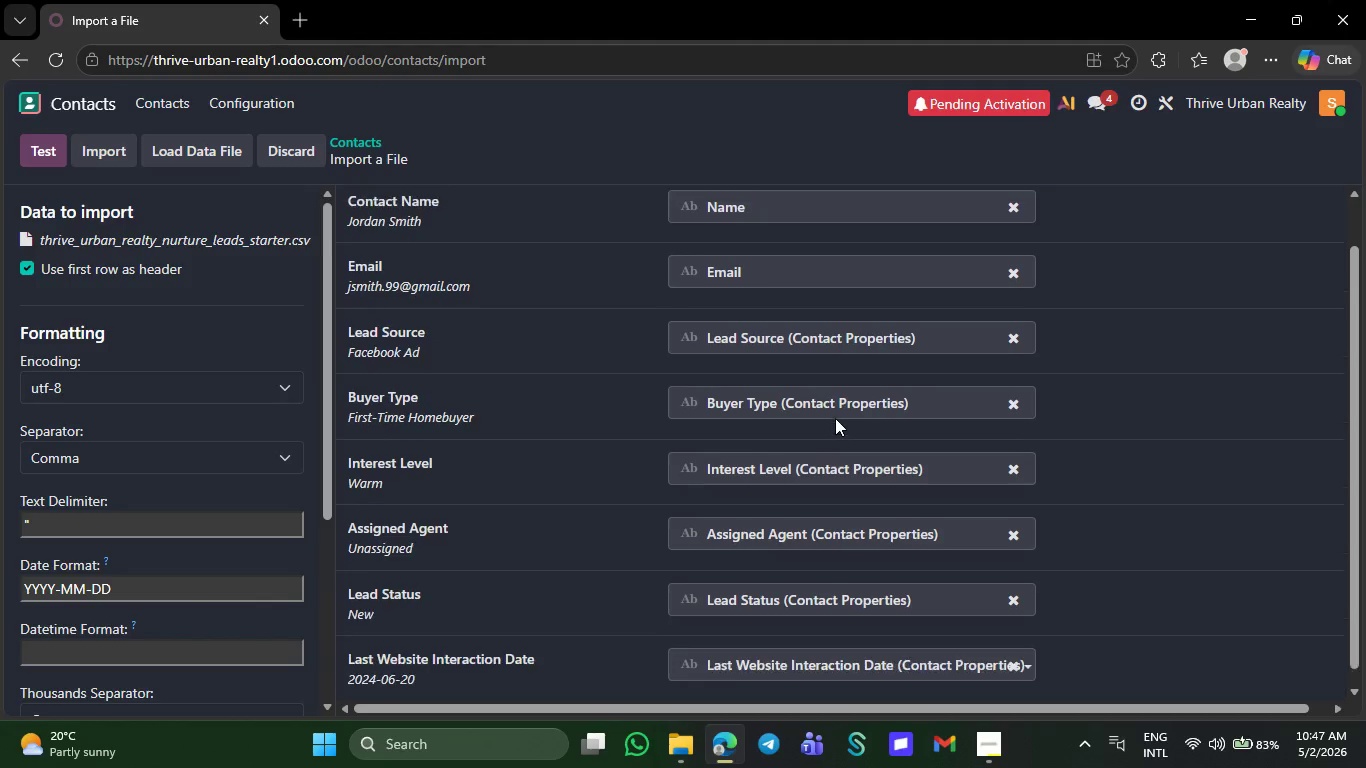 
scroll: coordinate [835, 419], scroll_direction: up, amount: 8.0
 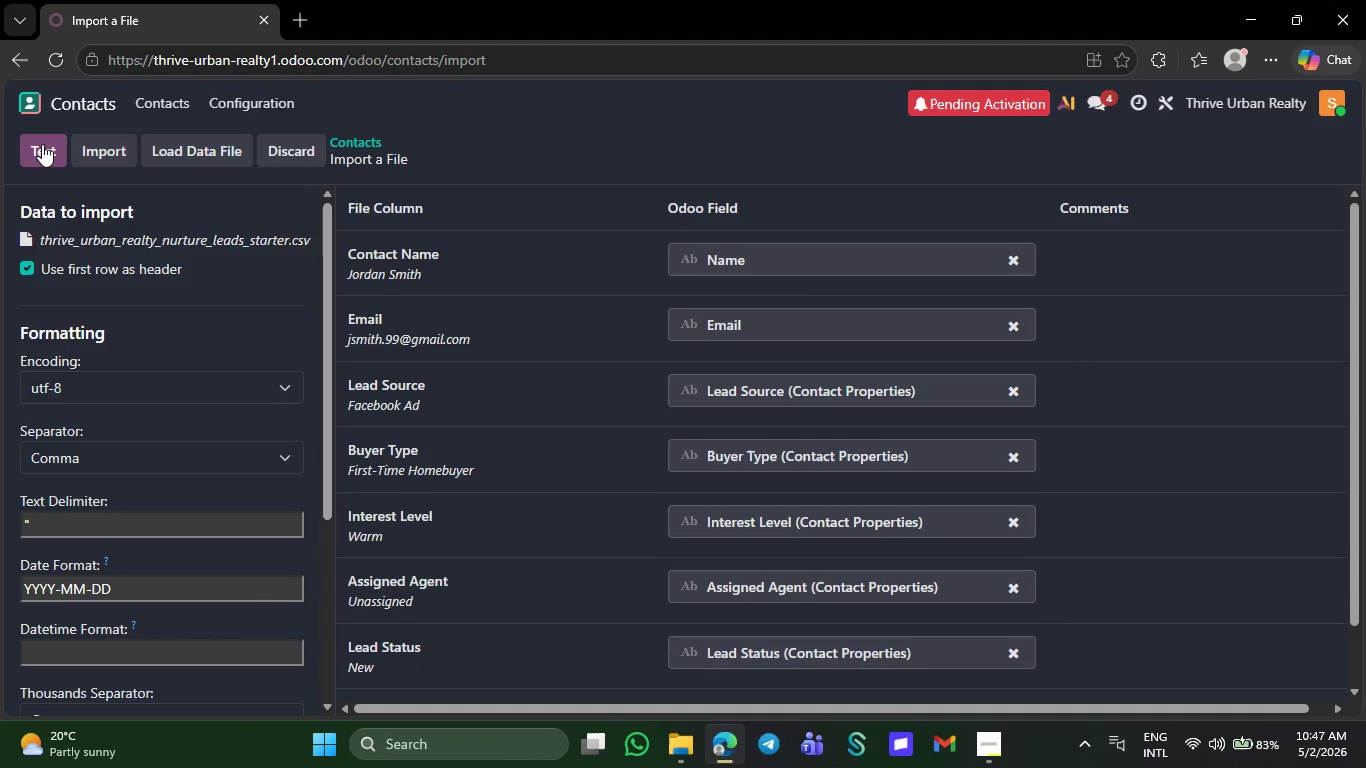 
left_click([40, 145])
 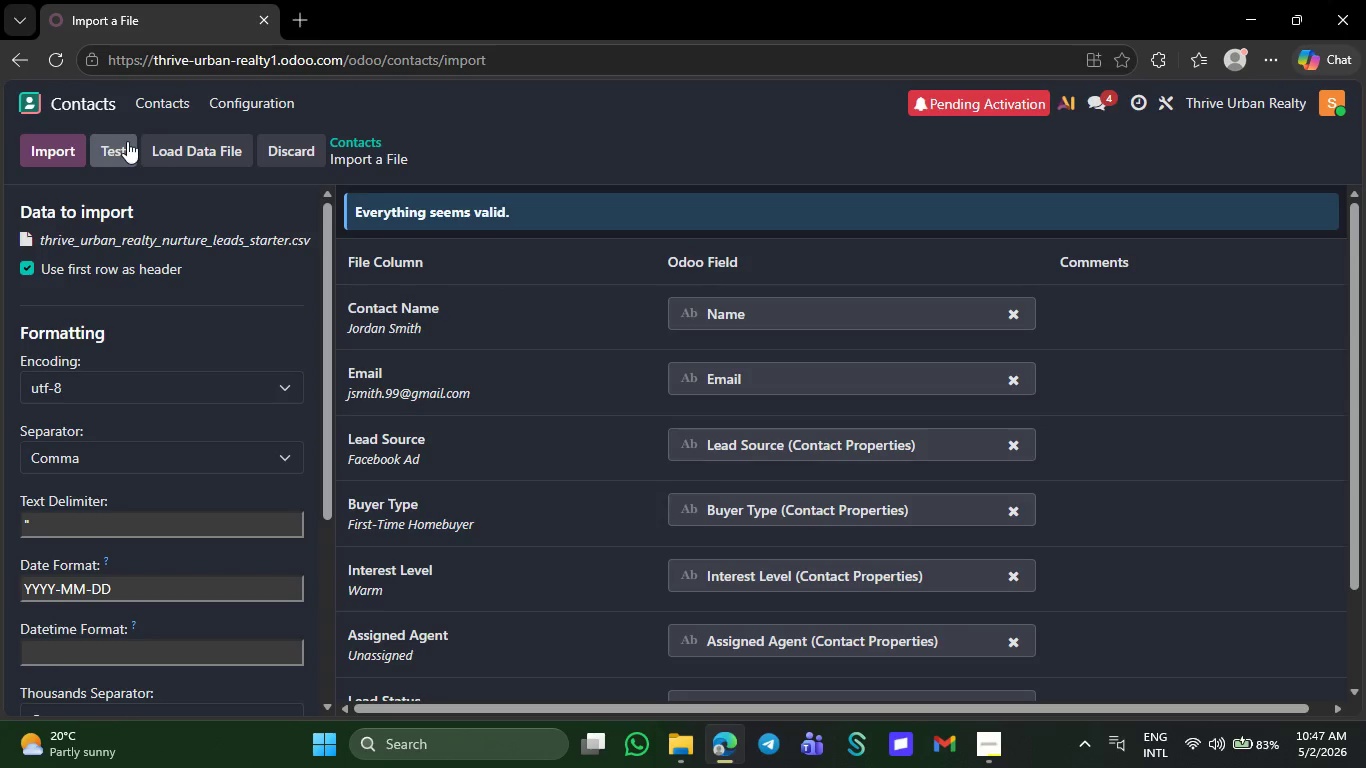 
left_click([113, 145])
 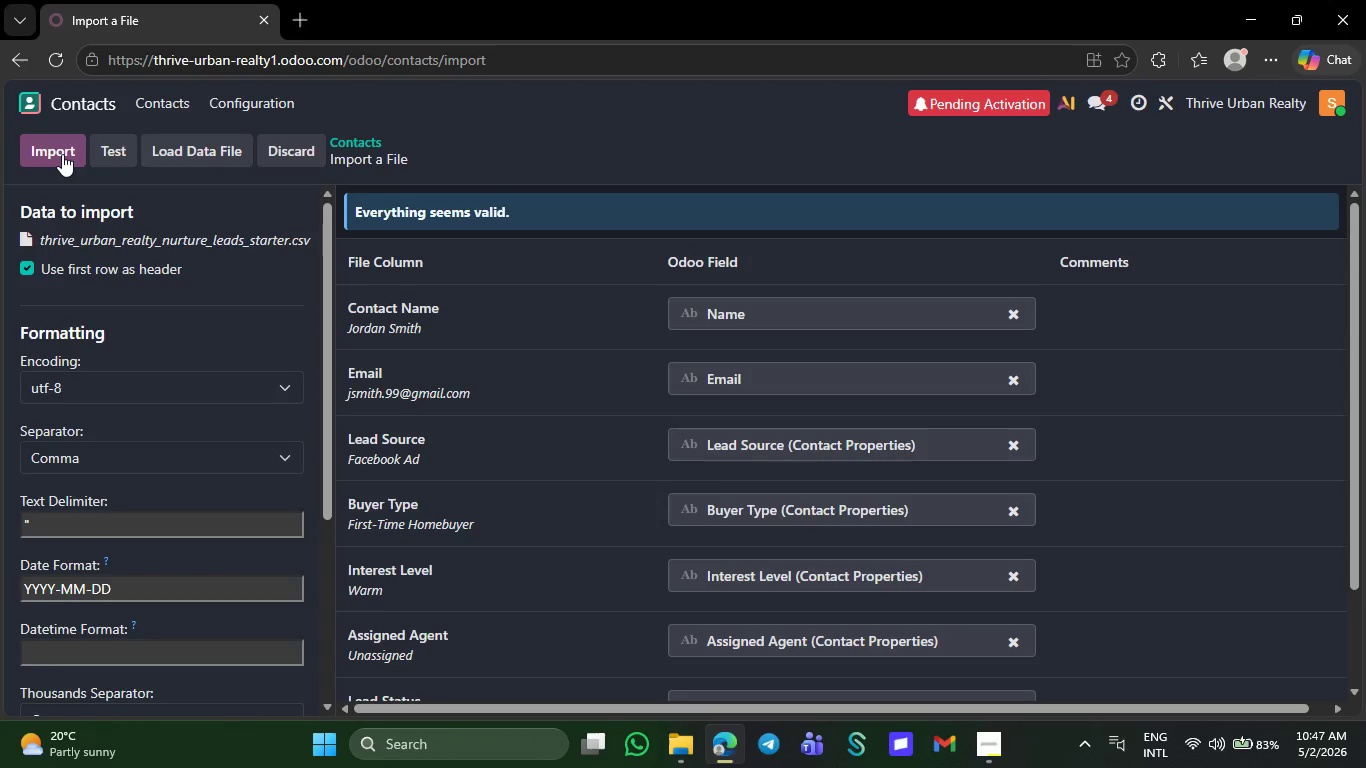 
left_click([62, 154])
 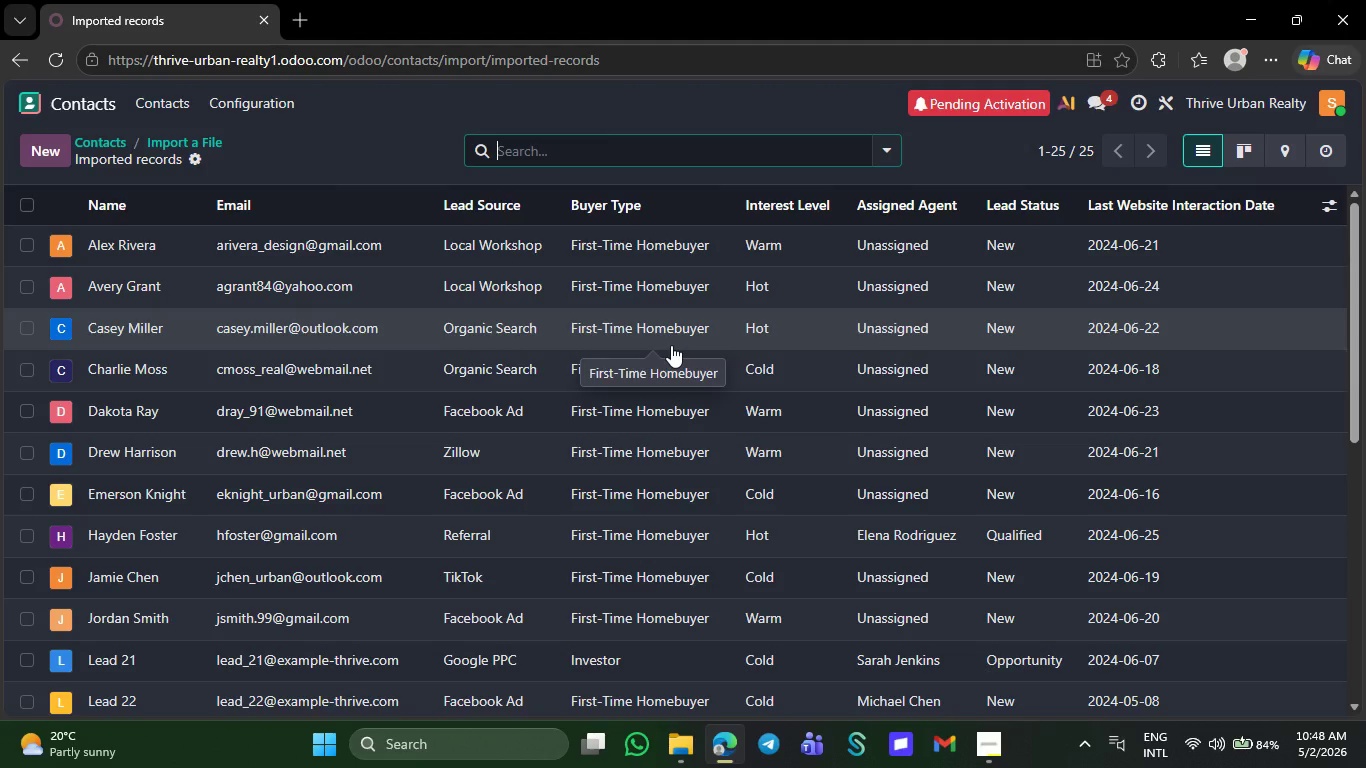 
wait(79.8)
 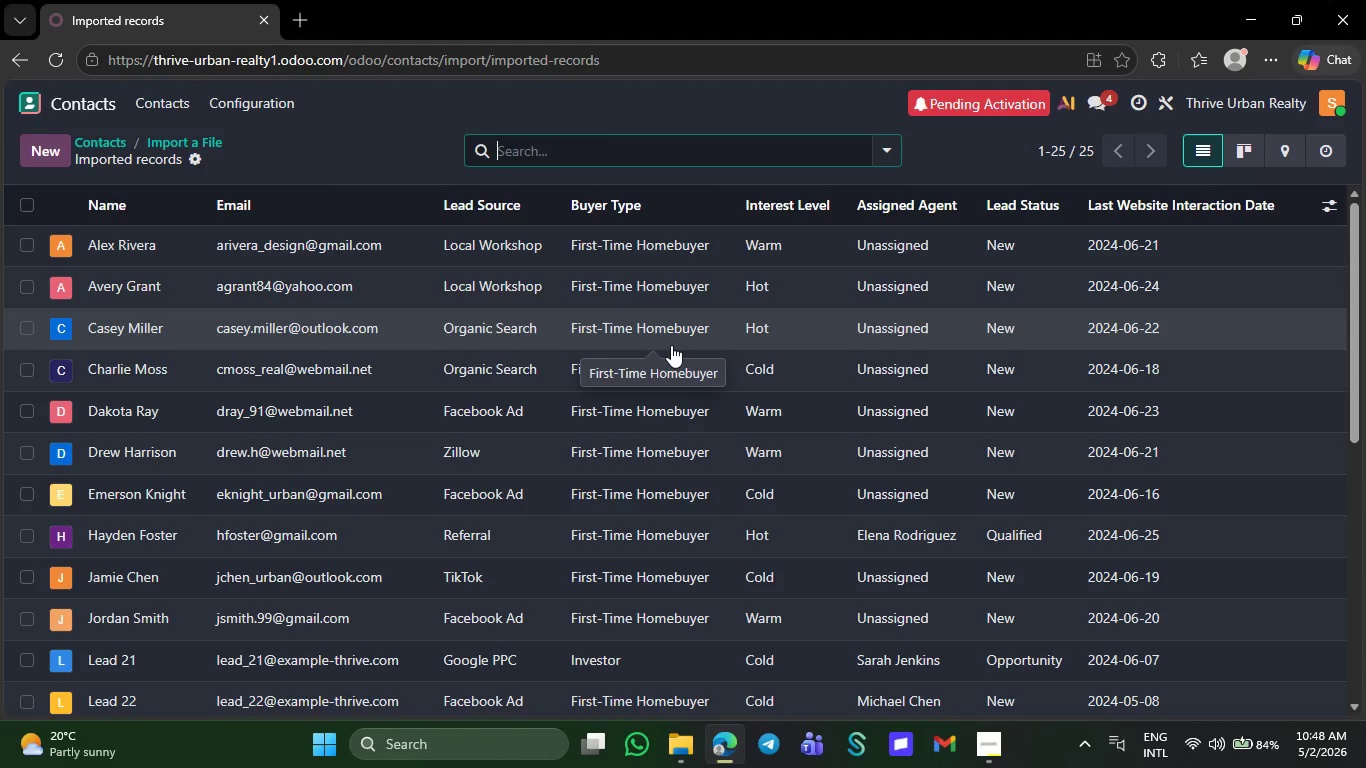 
scroll: coordinate [604, 467], scroll_direction: down, amount: 24.0
 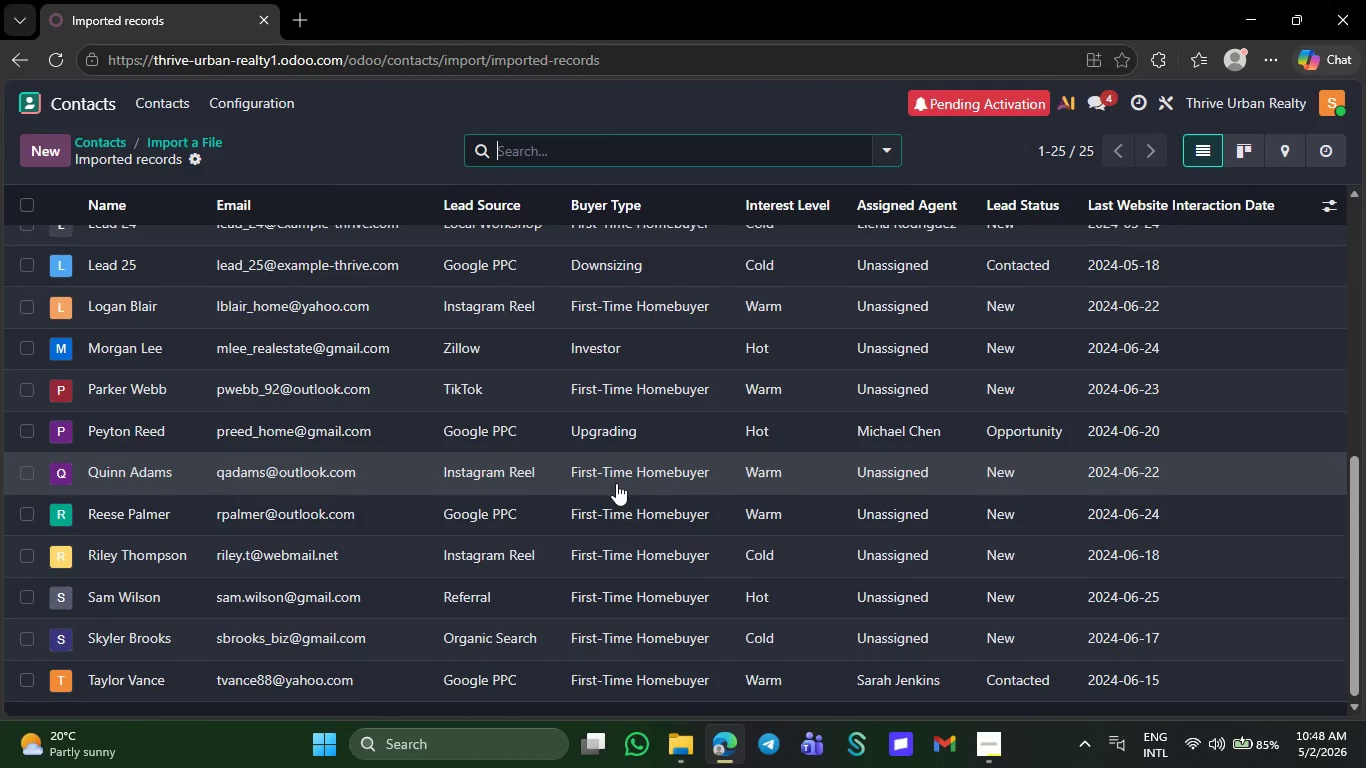 
scroll: coordinate [614, 477], scroll_direction: up, amount: 23.0
 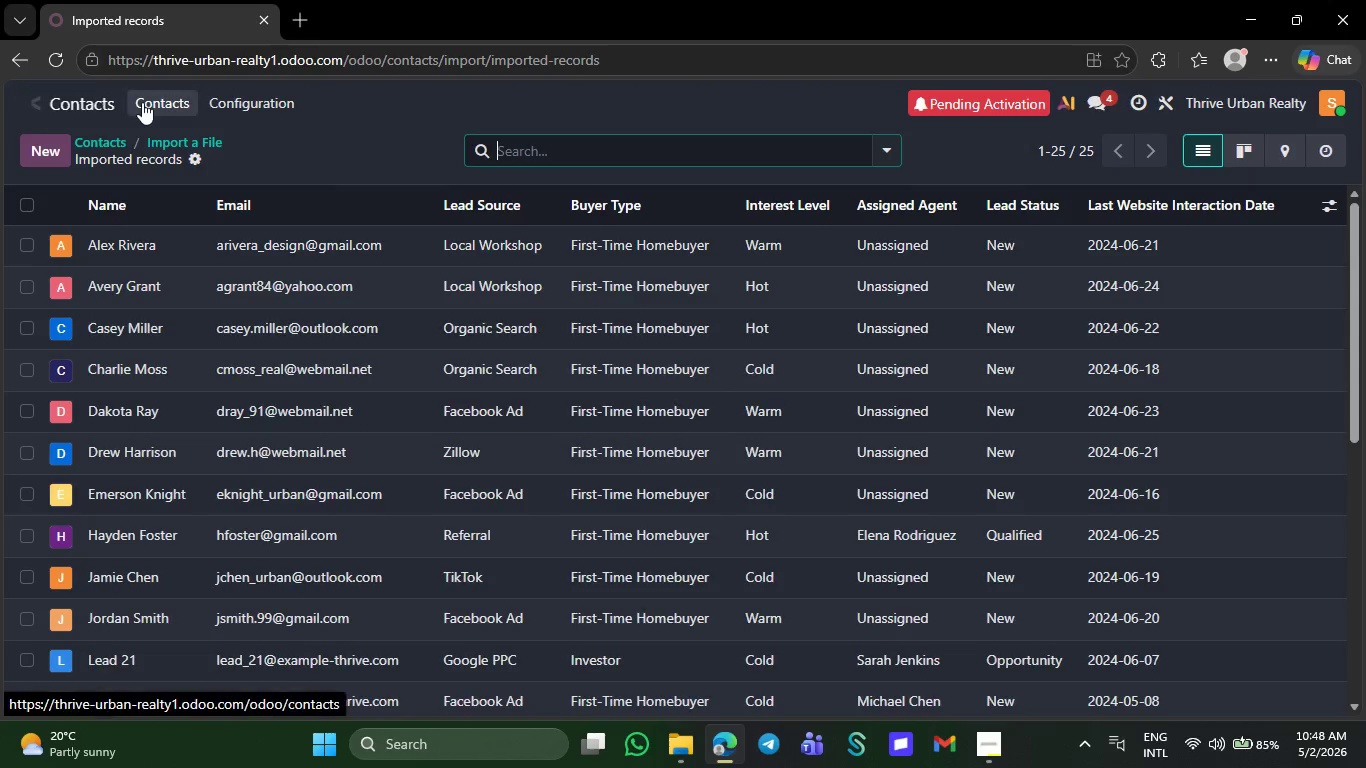 
left_click([144, 101])
 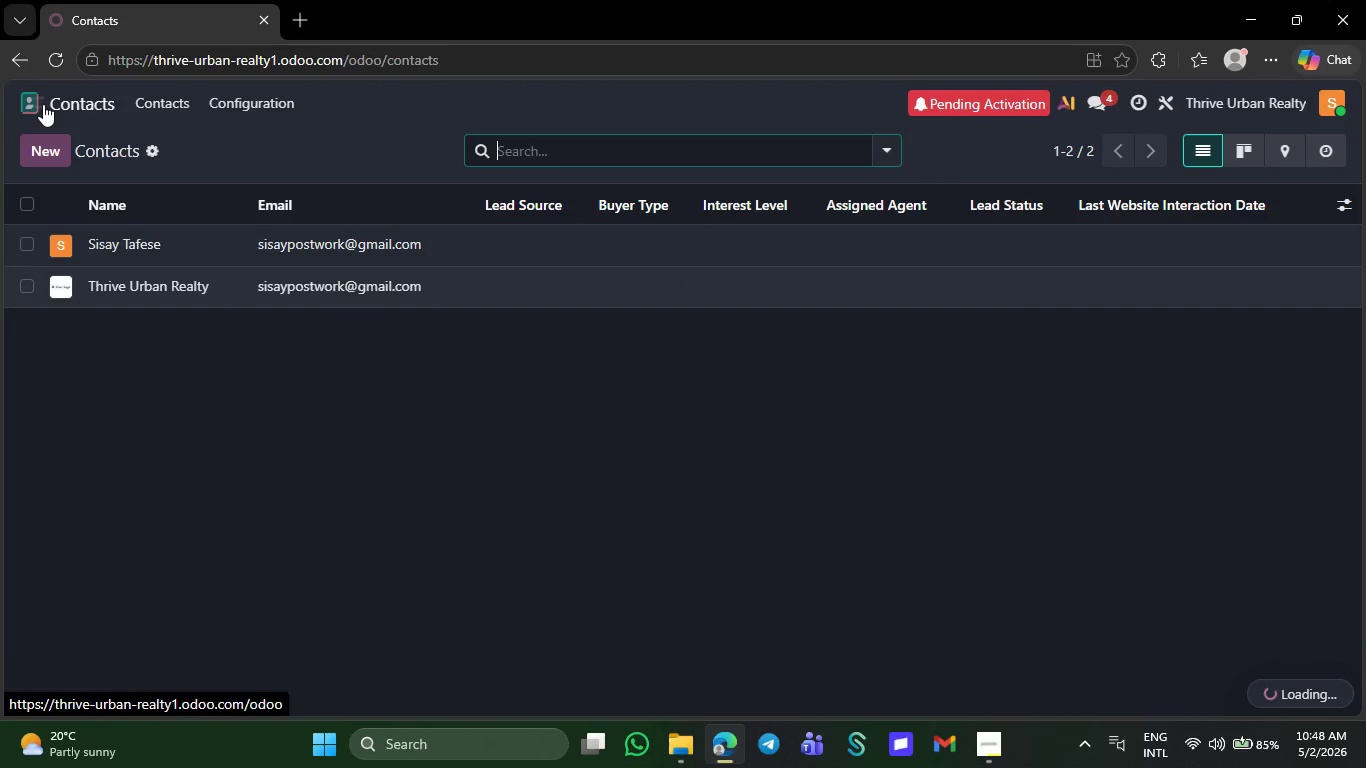 
left_click([43, 104])
 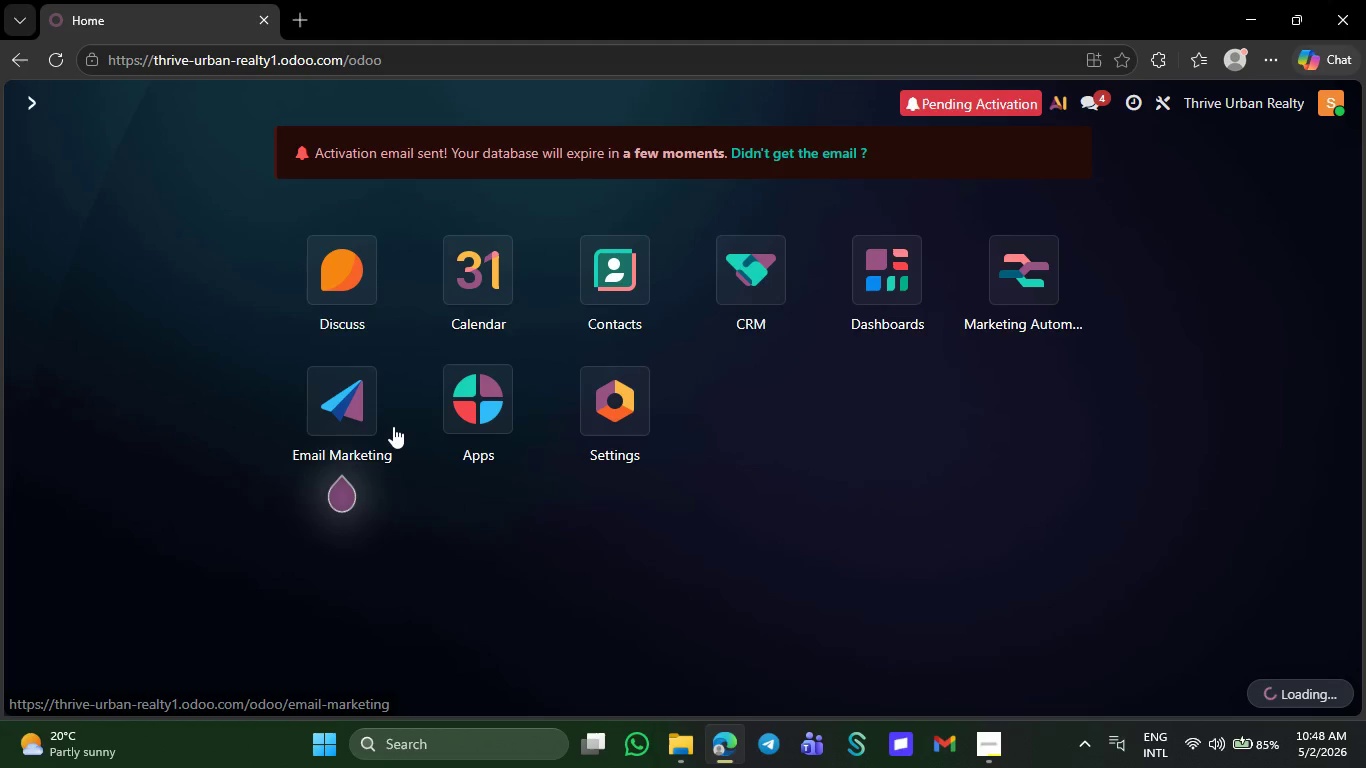 
left_click([342, 404])
 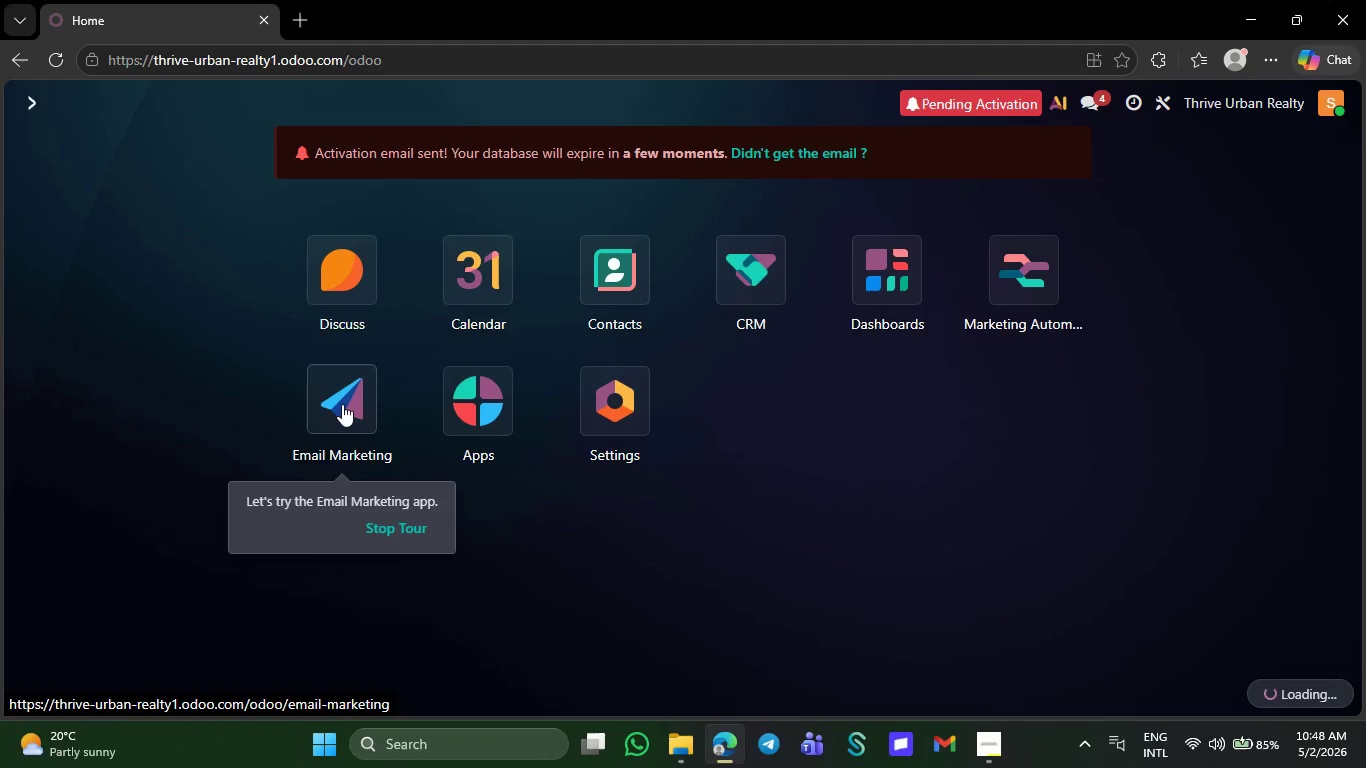 
left_click([342, 404])
 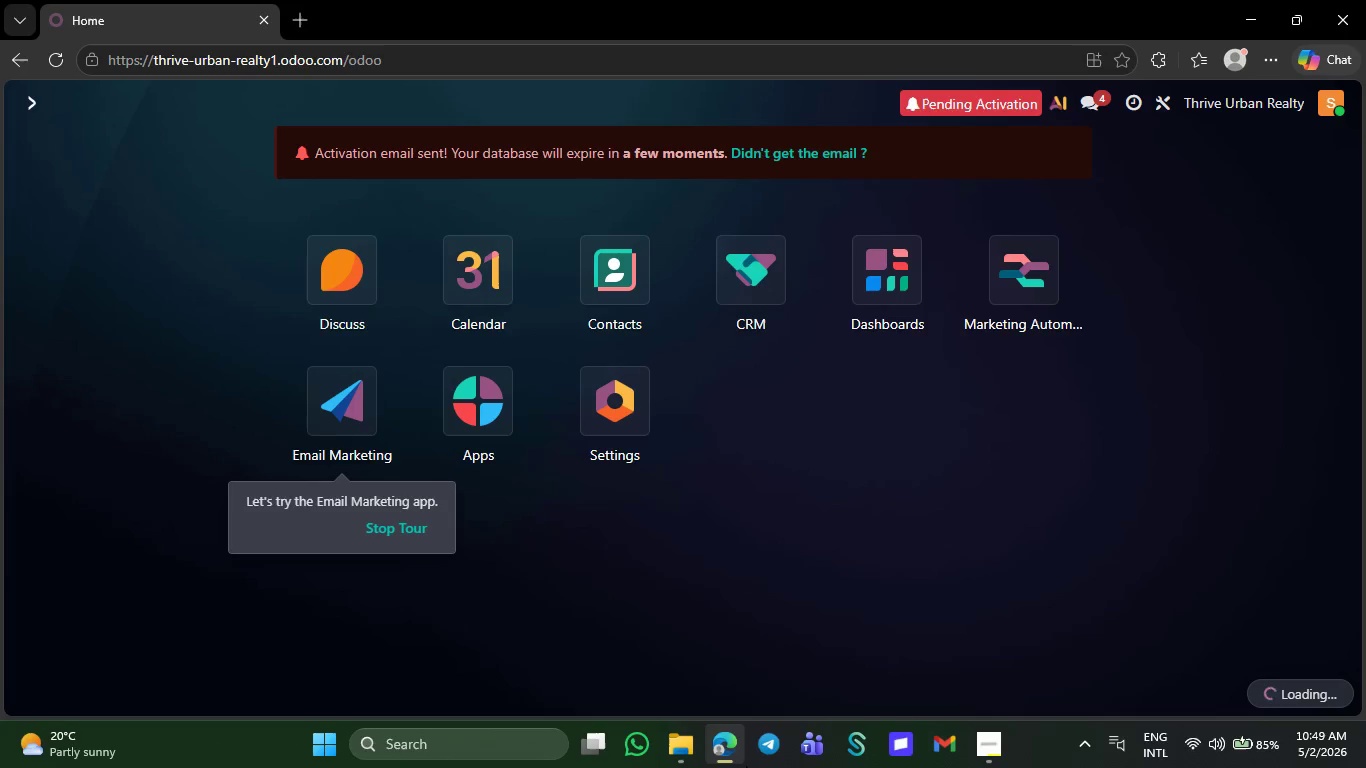 
left_click([682, 751])
 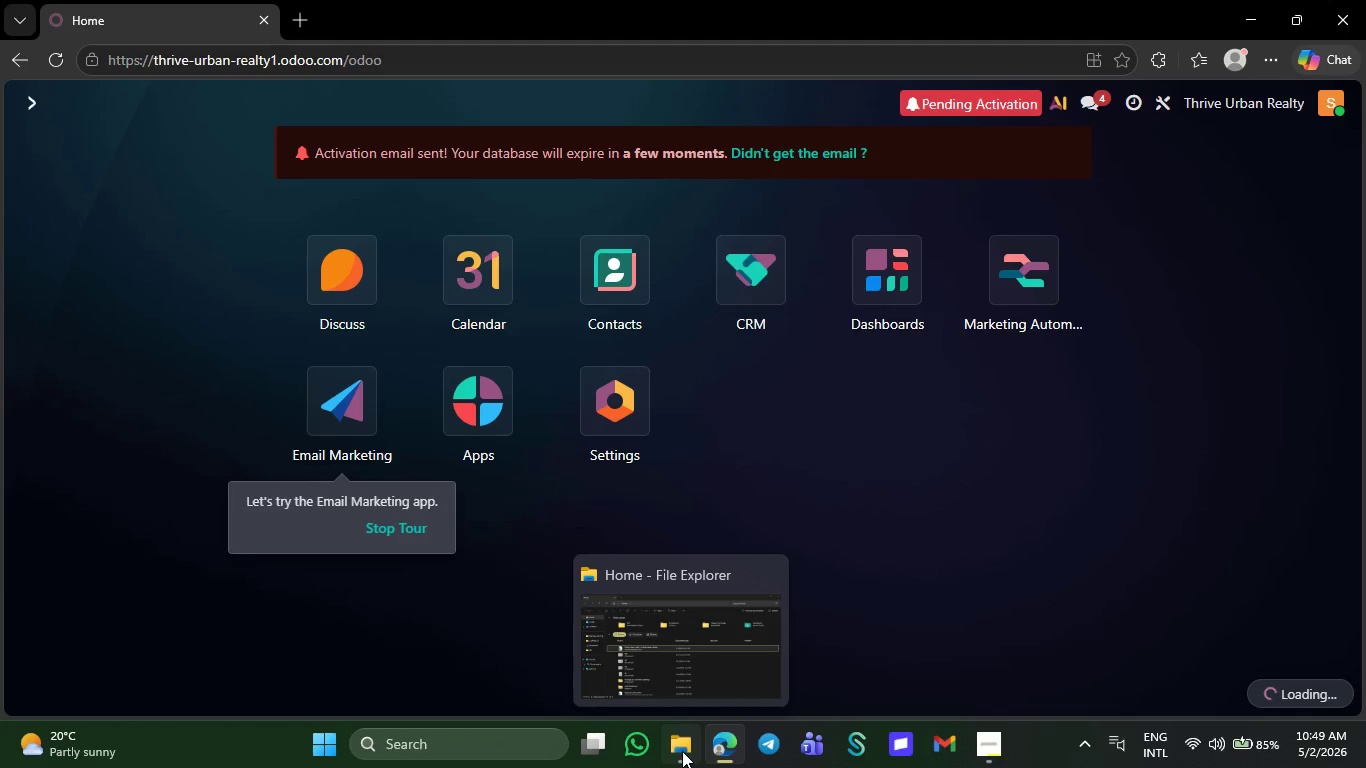 
left_click([1350, 2])
 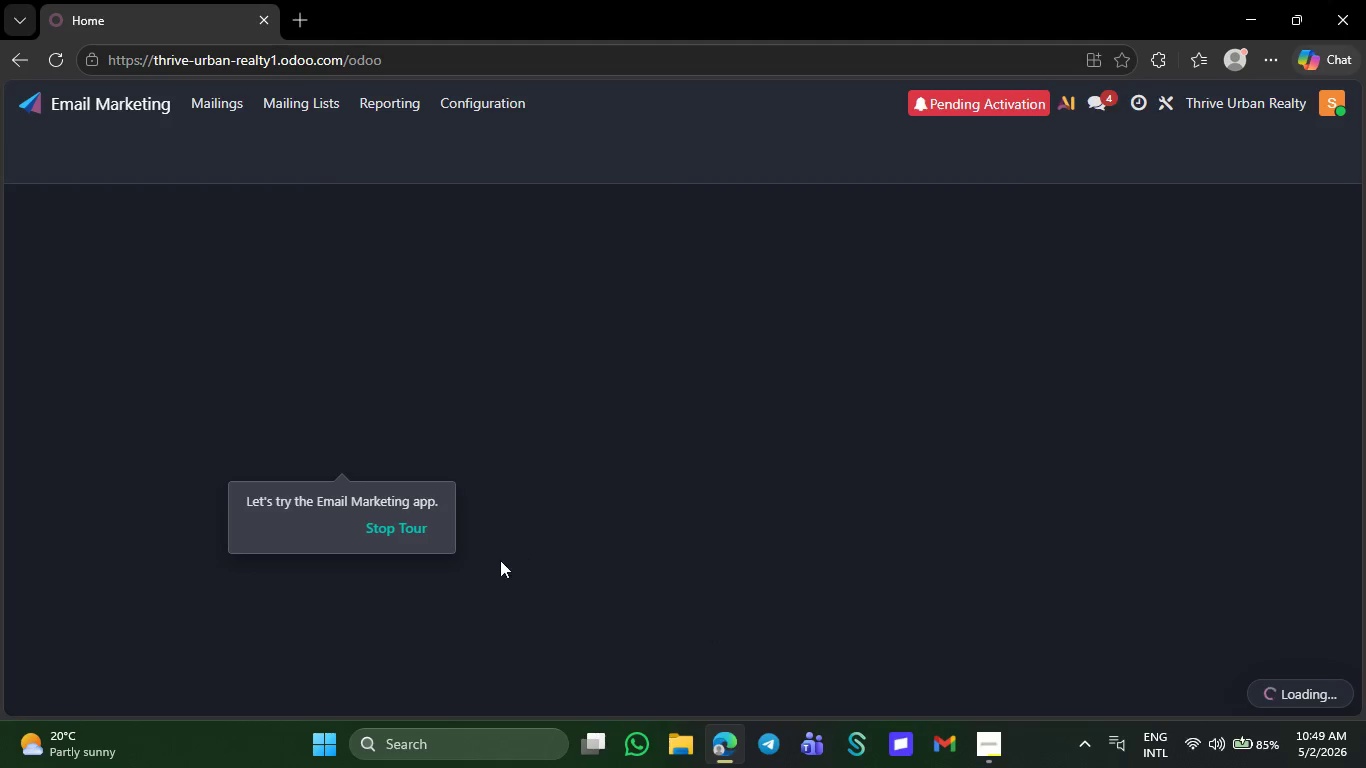 
left_click([578, 507])
 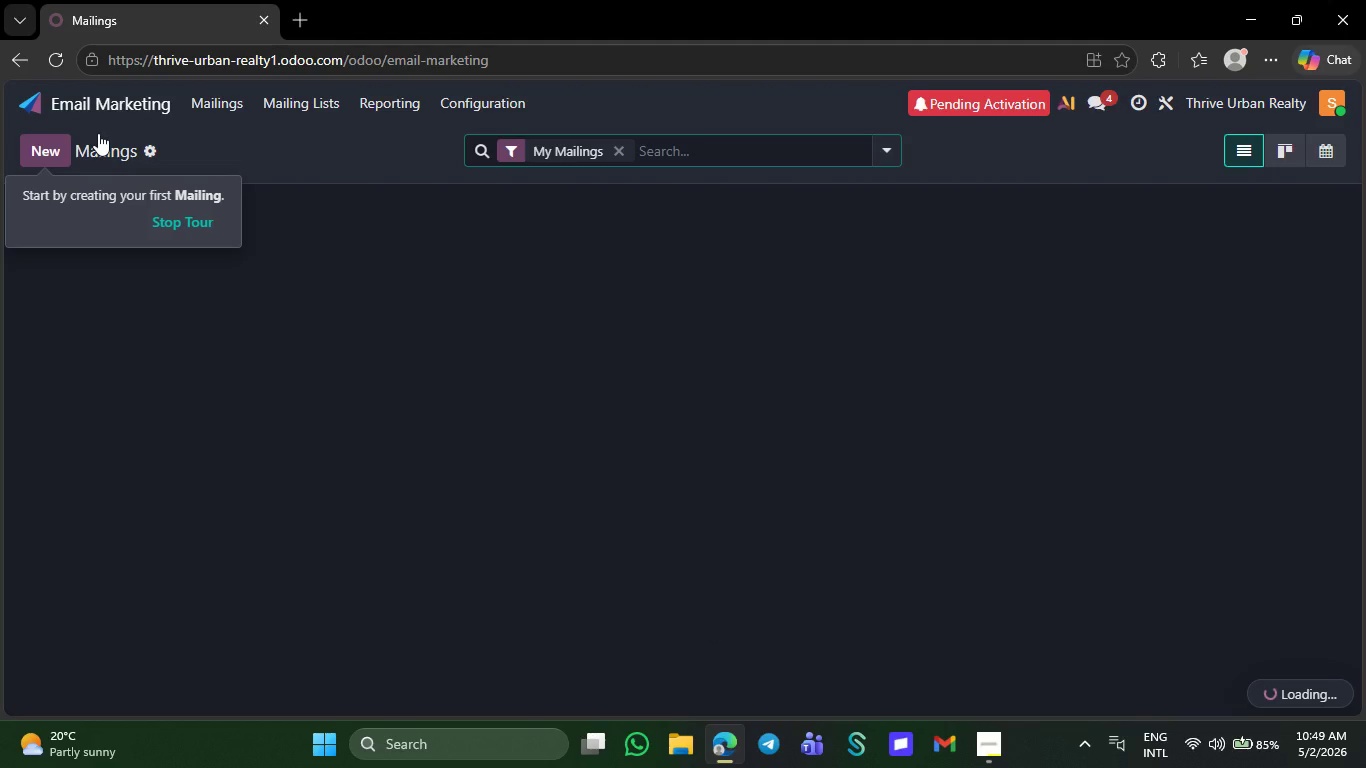 
wait(5.45)
 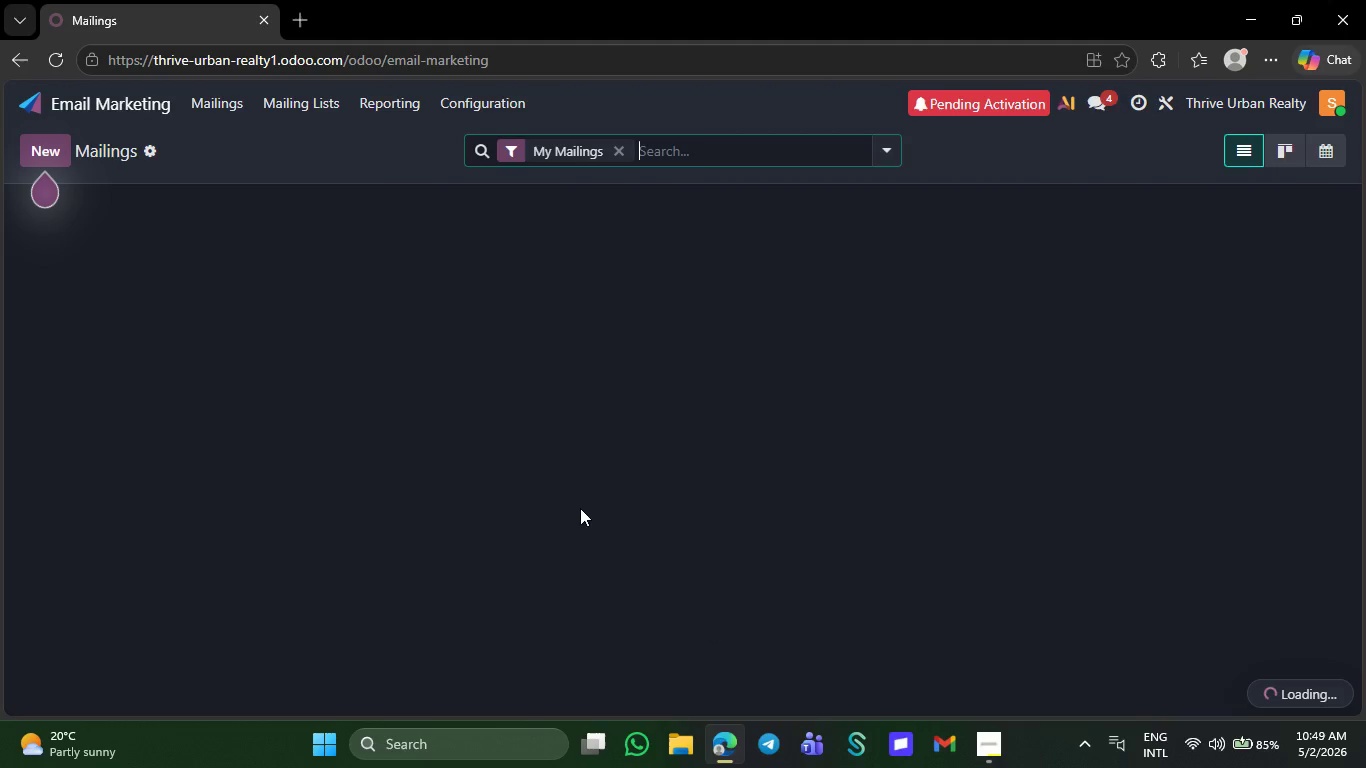 
left_click([50, 158])
 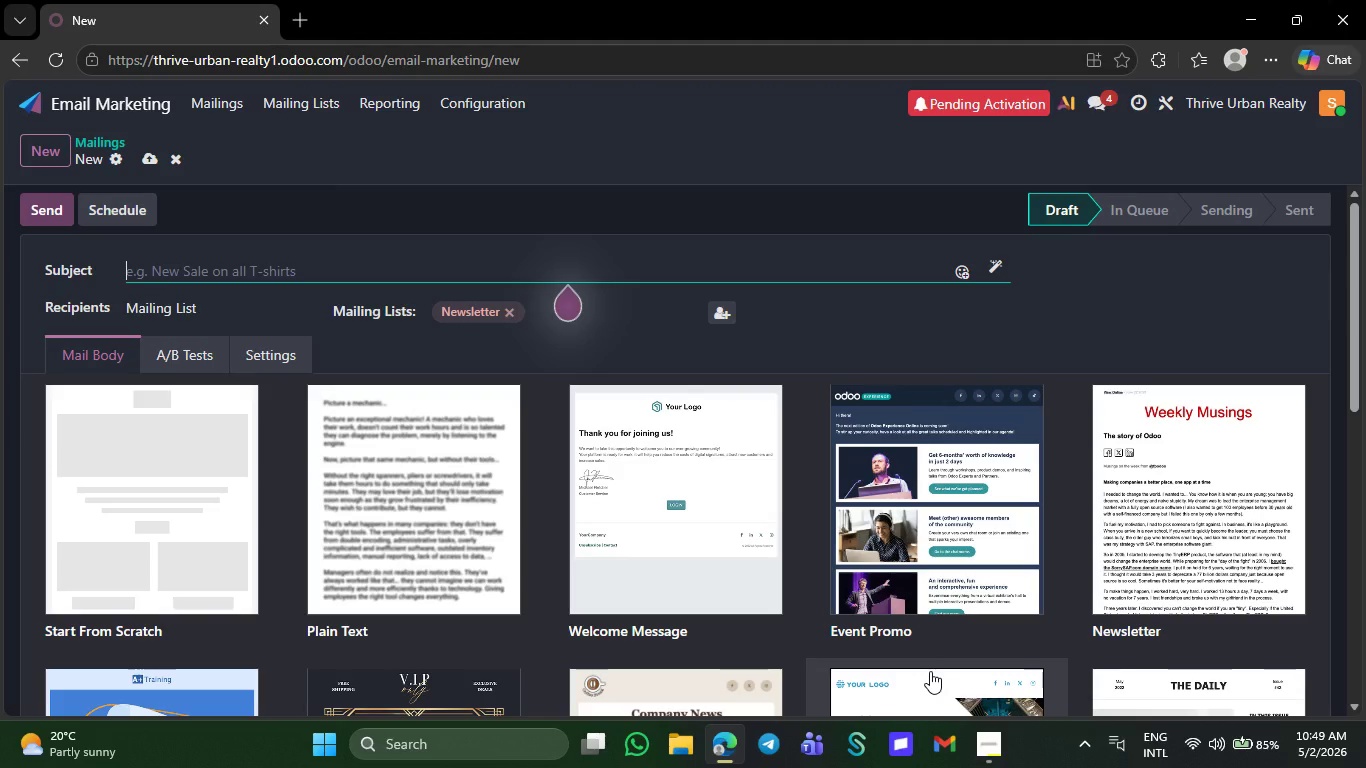 
wait(32.2)
 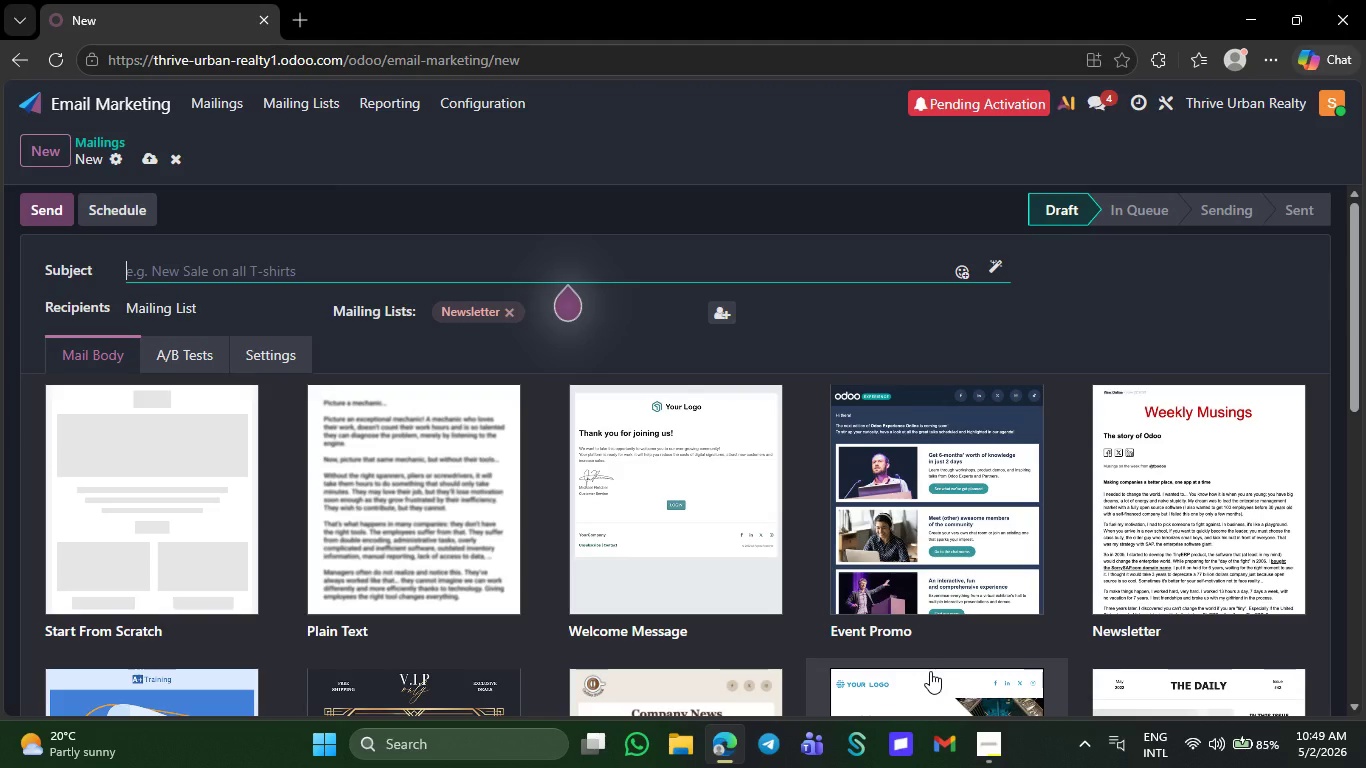 
type(5 sm)
key(Backspace)
key(Backspace)
key(Backspace)
type( Sm)
 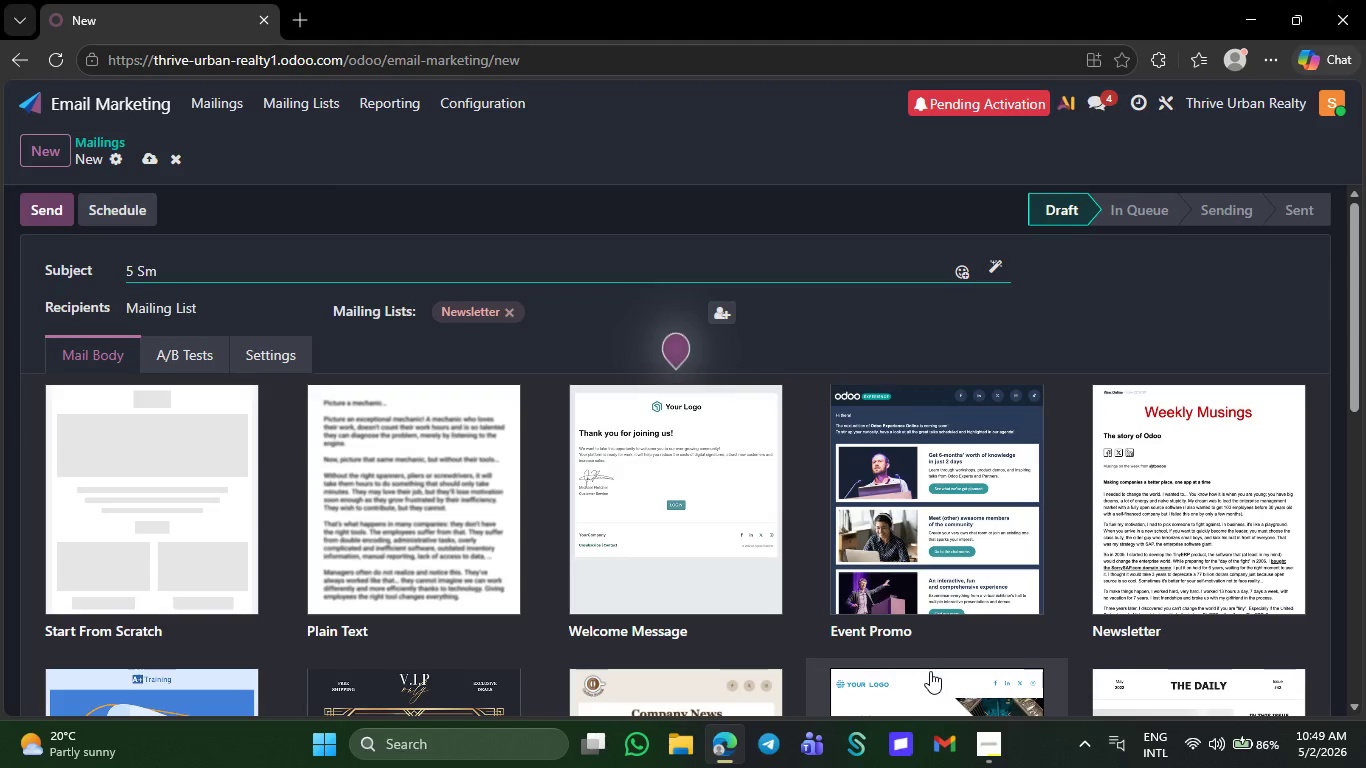 
type(art Ways)
 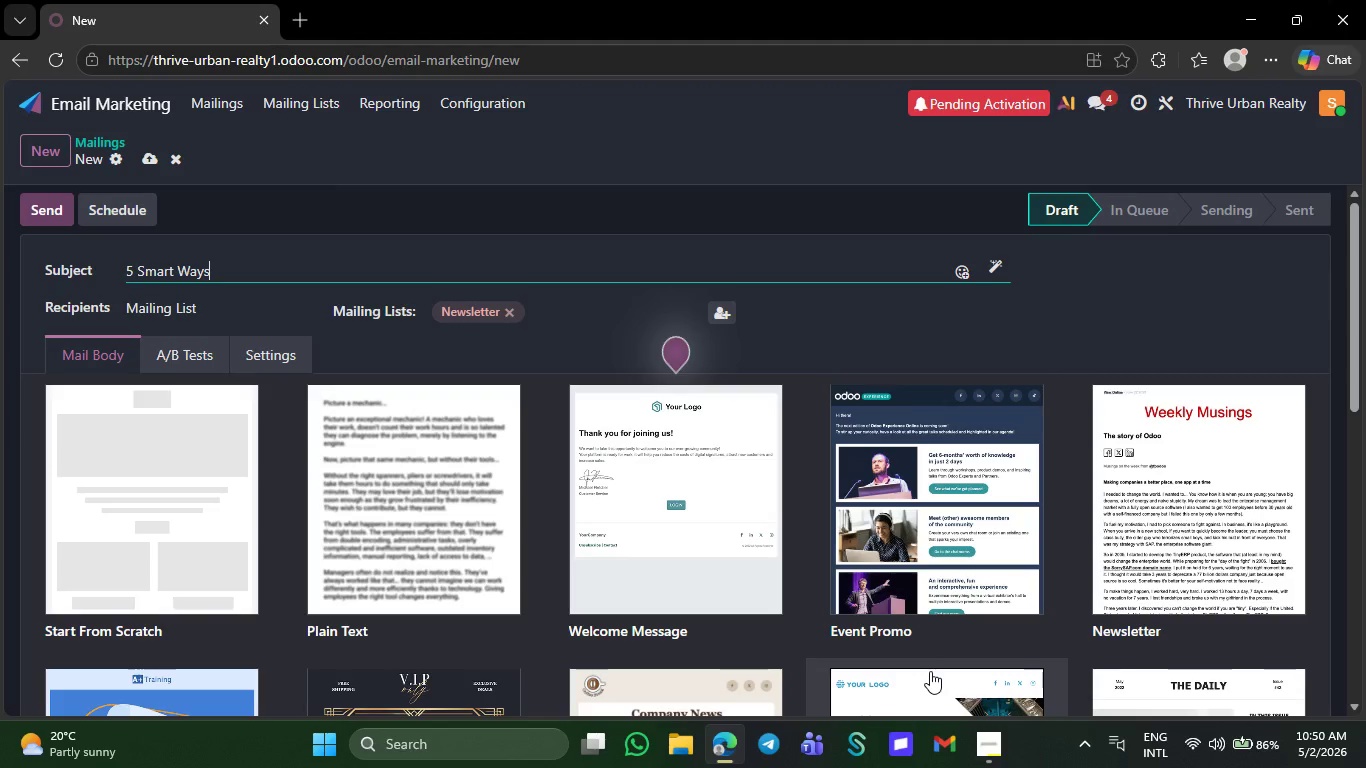 
wait(5.36)
 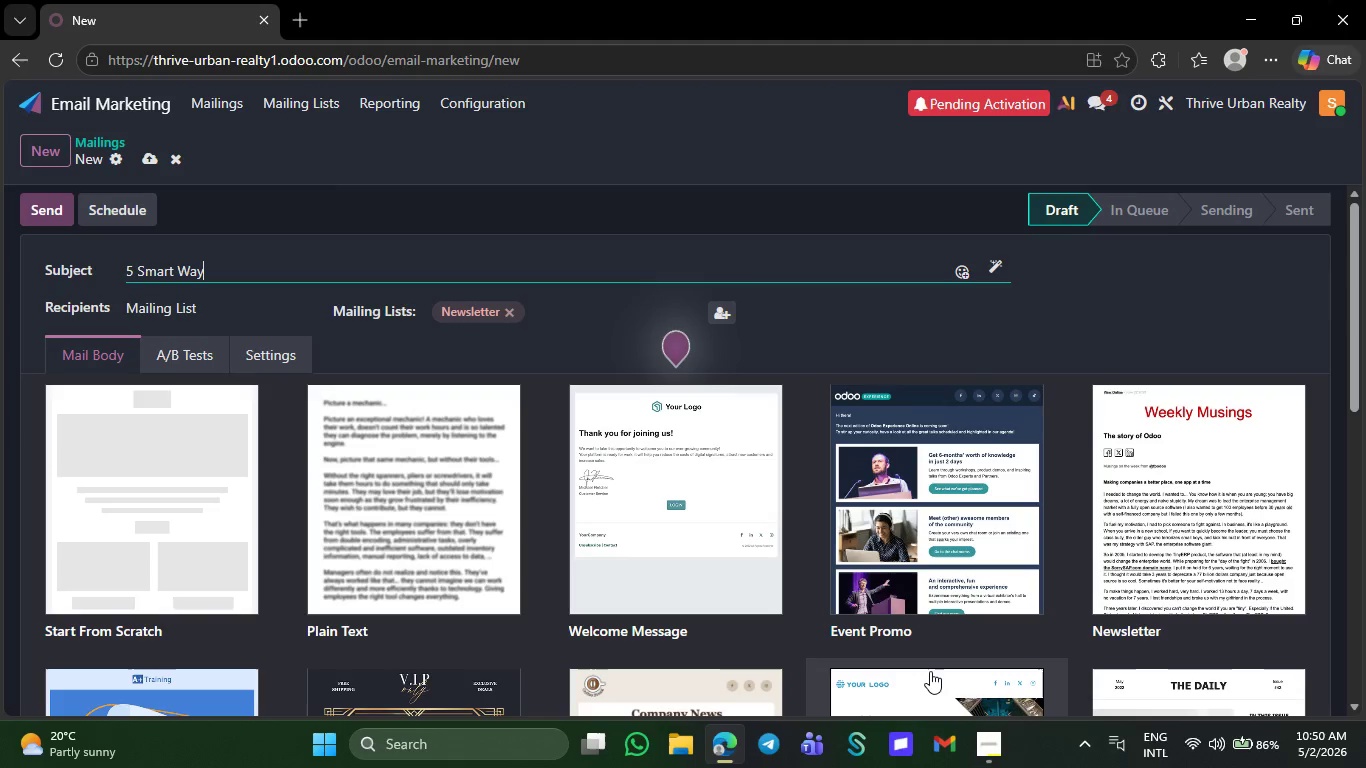 
key(Space)
 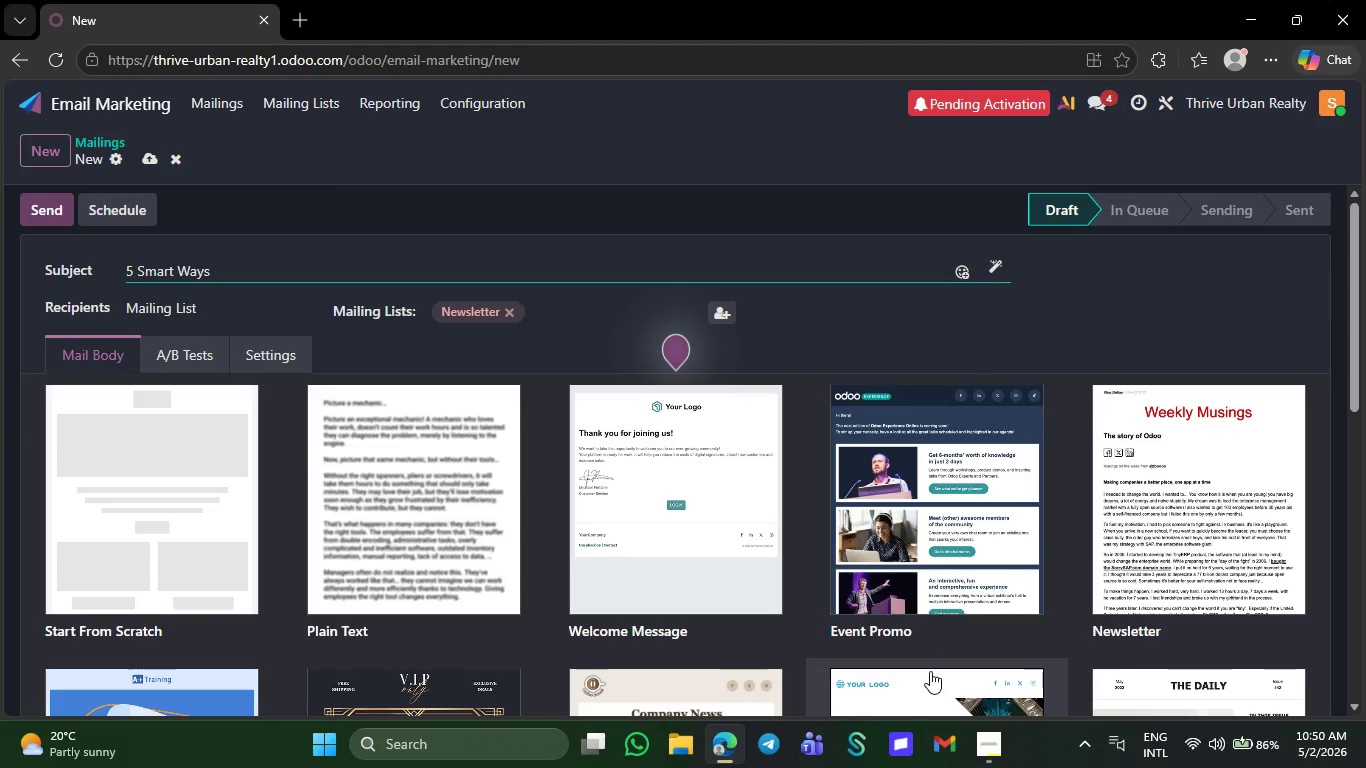 
type(to )
 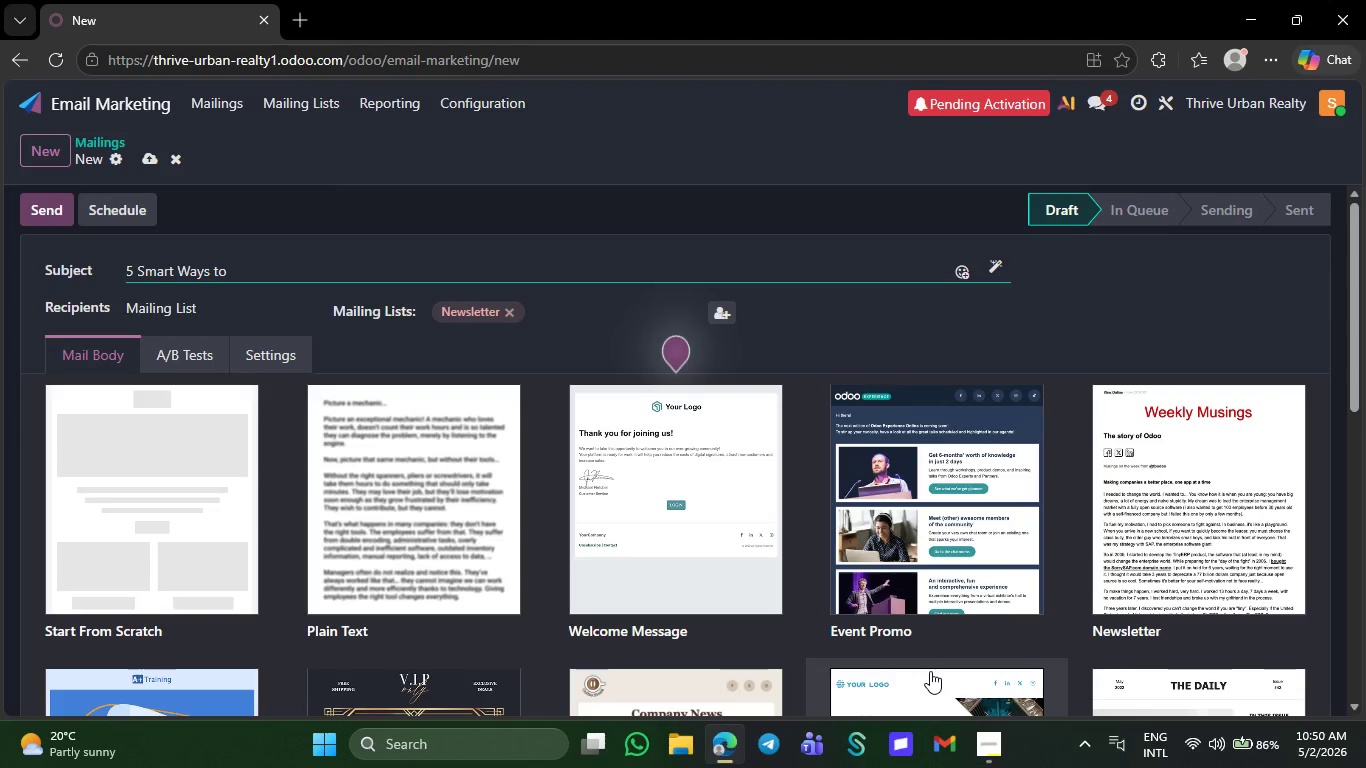 
type(save)
key(Backspace)
key(Backspace)
key(Backspace)
key(Backspace)
 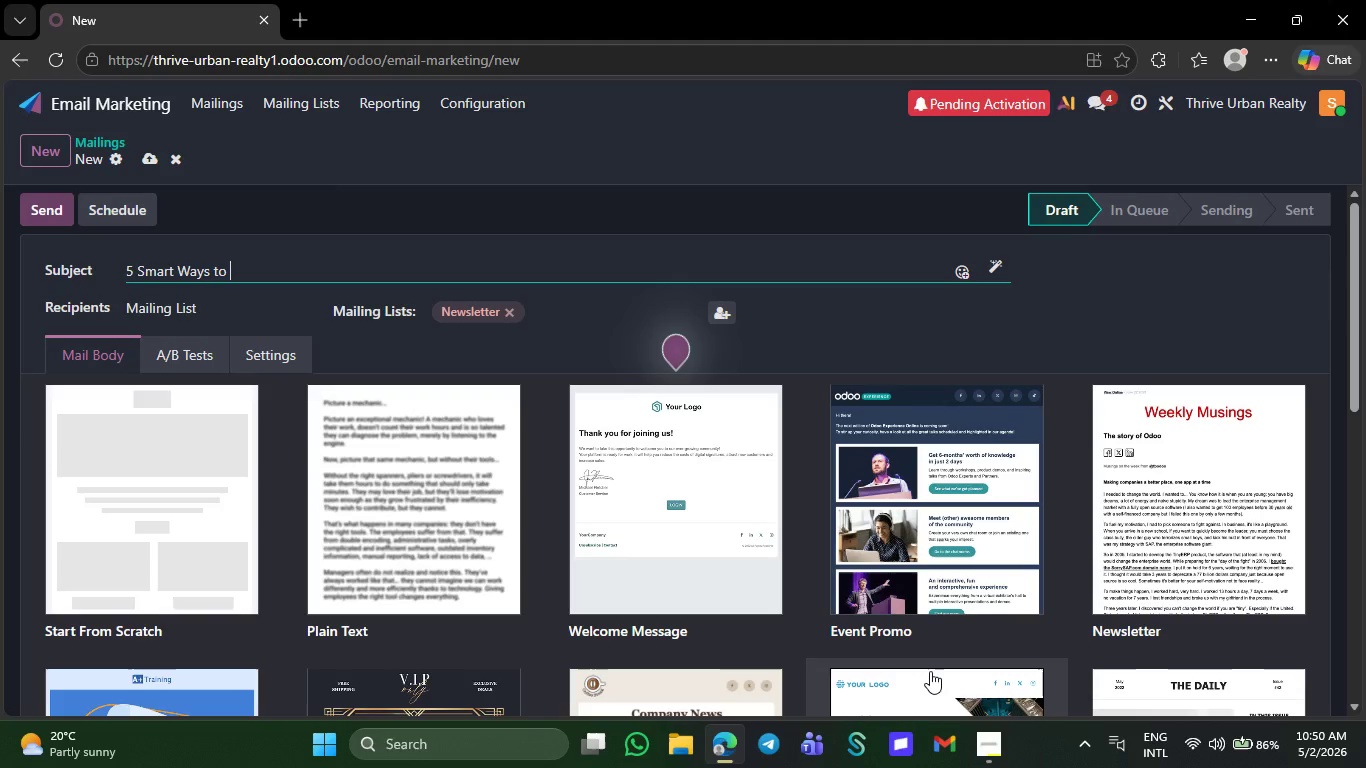 
wait(5.11)
 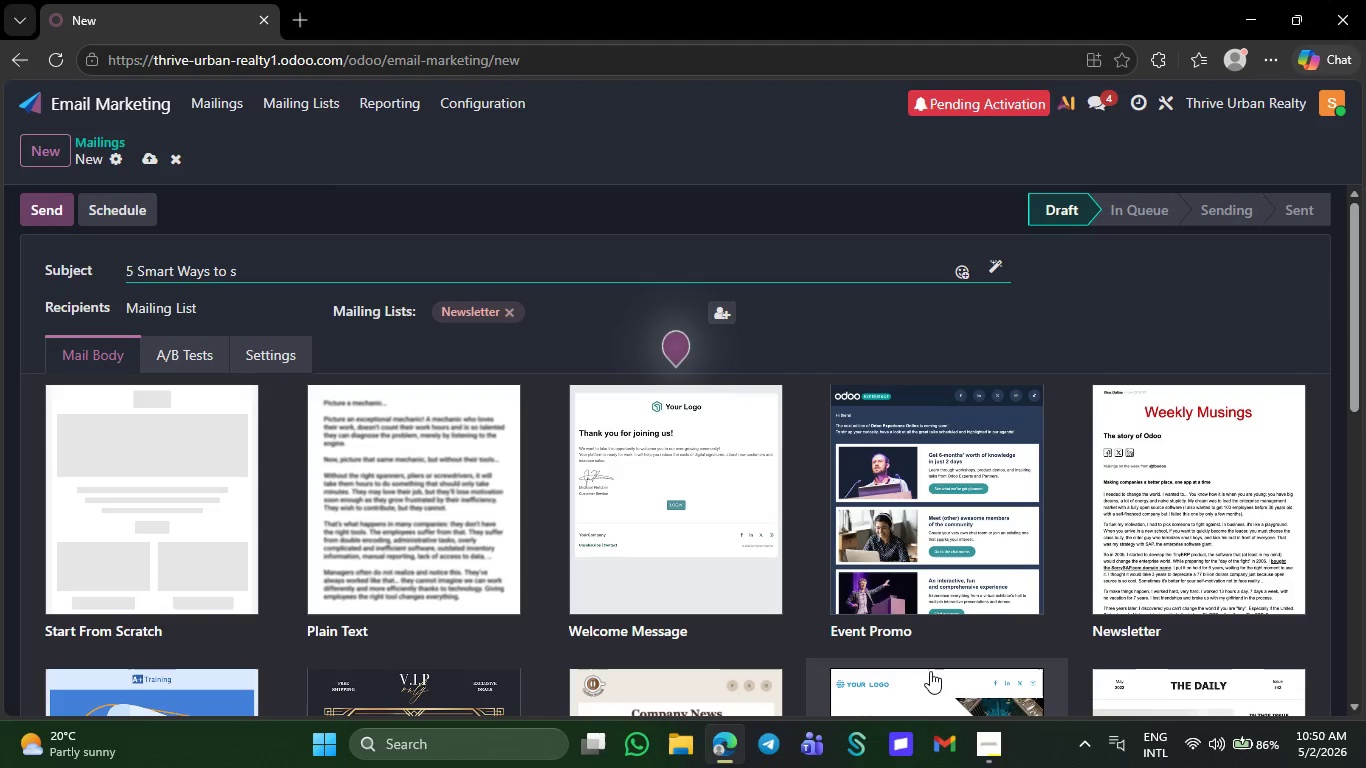 
key(CapsLock)
 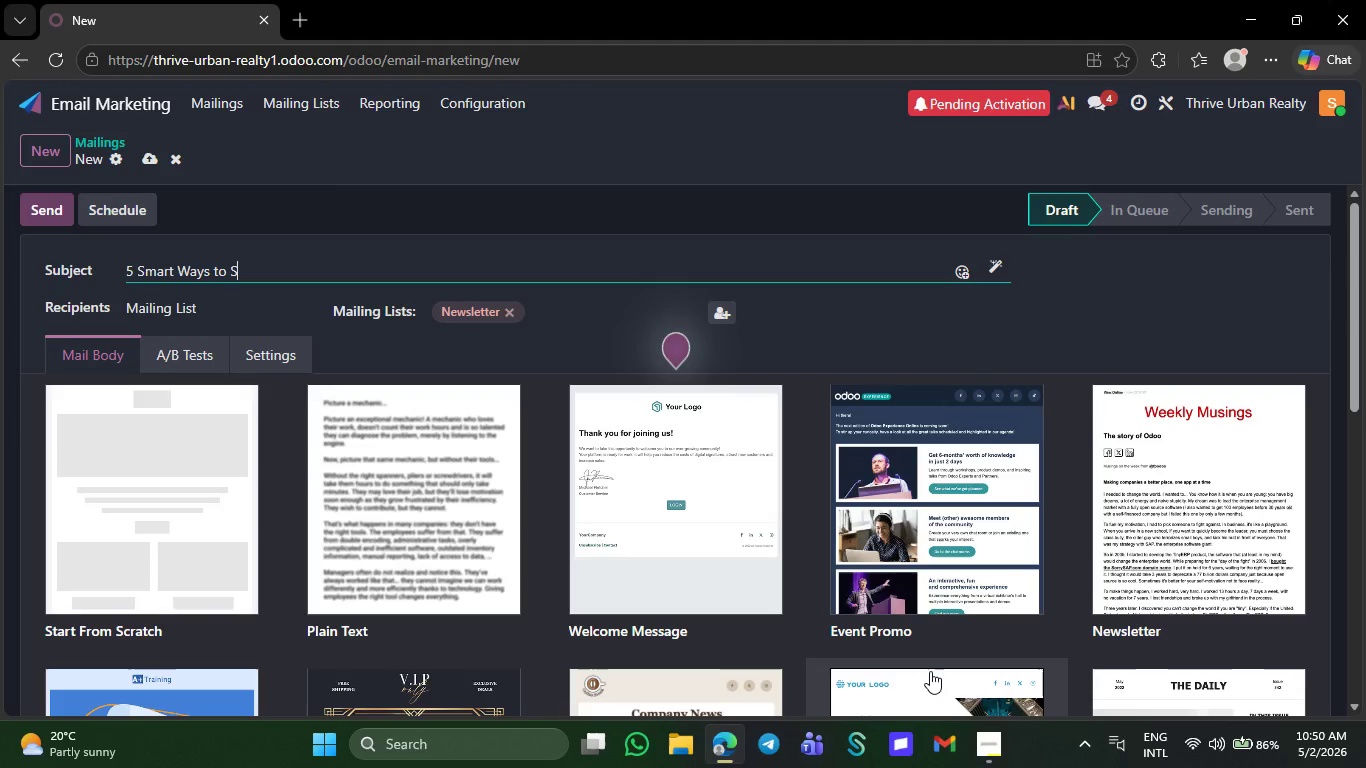 
key(S)
 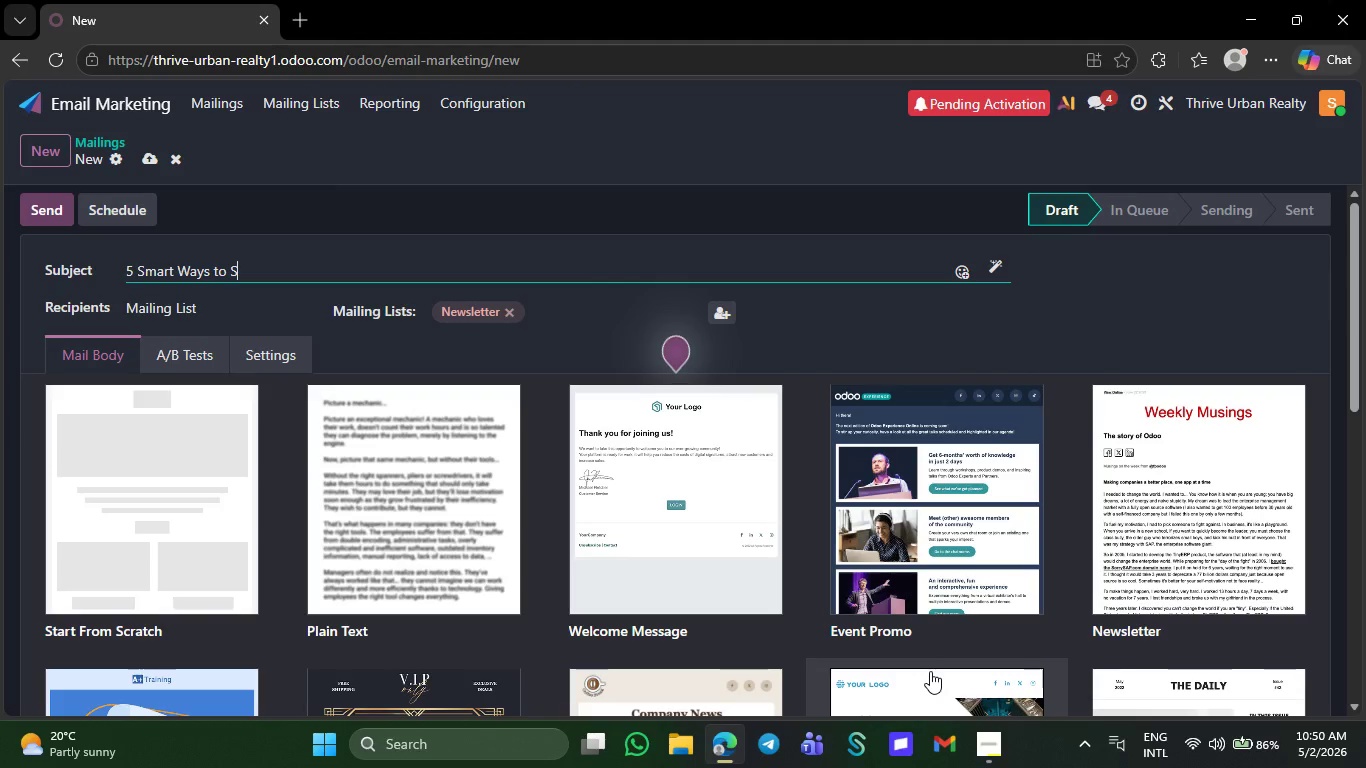 
key(CapsLock)
 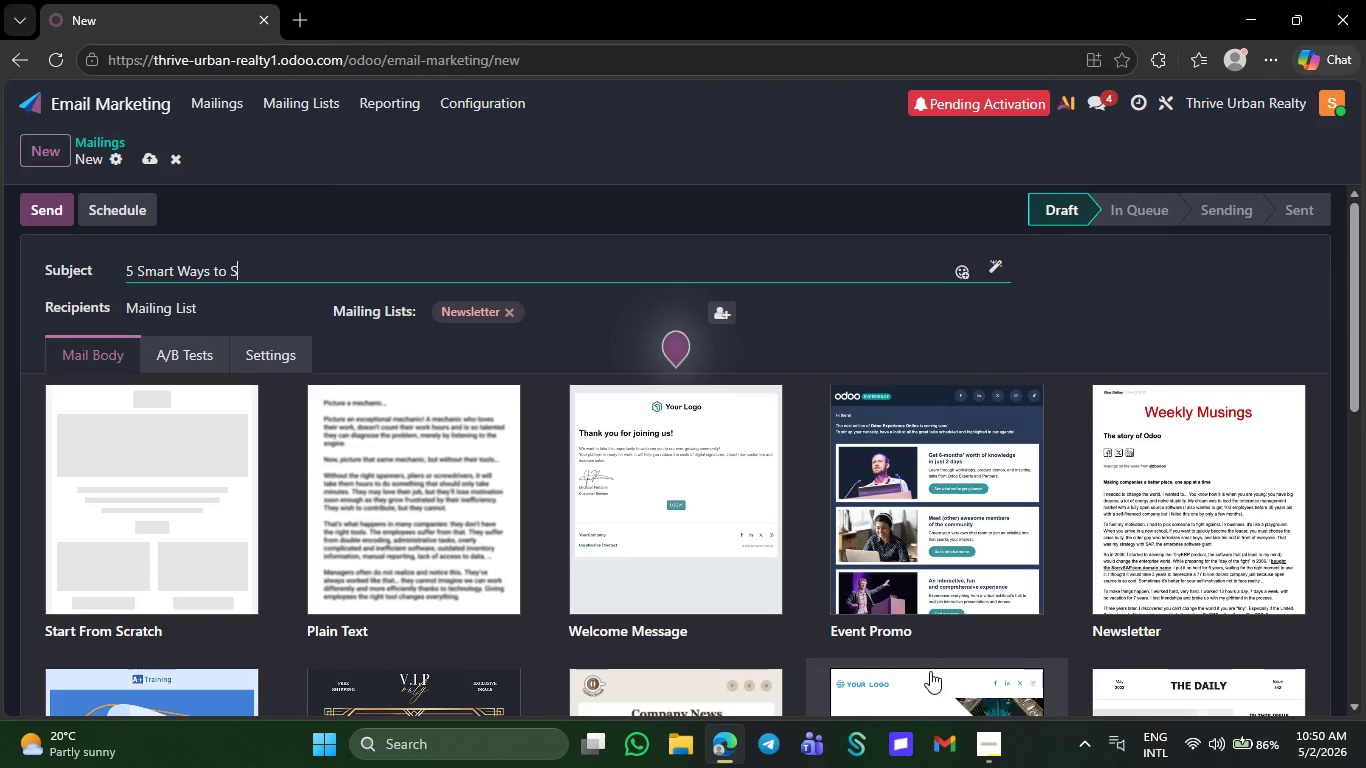 
key(A)
 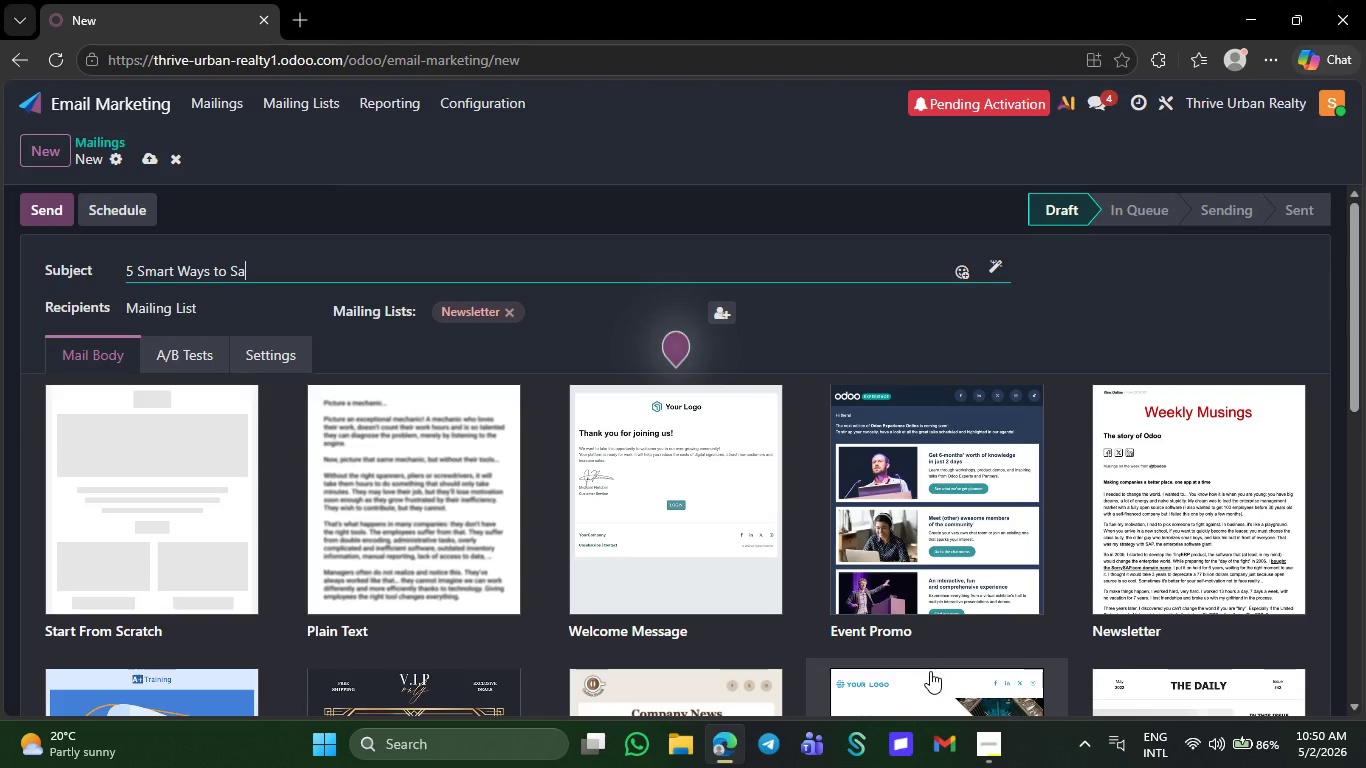 
wait(10.31)
 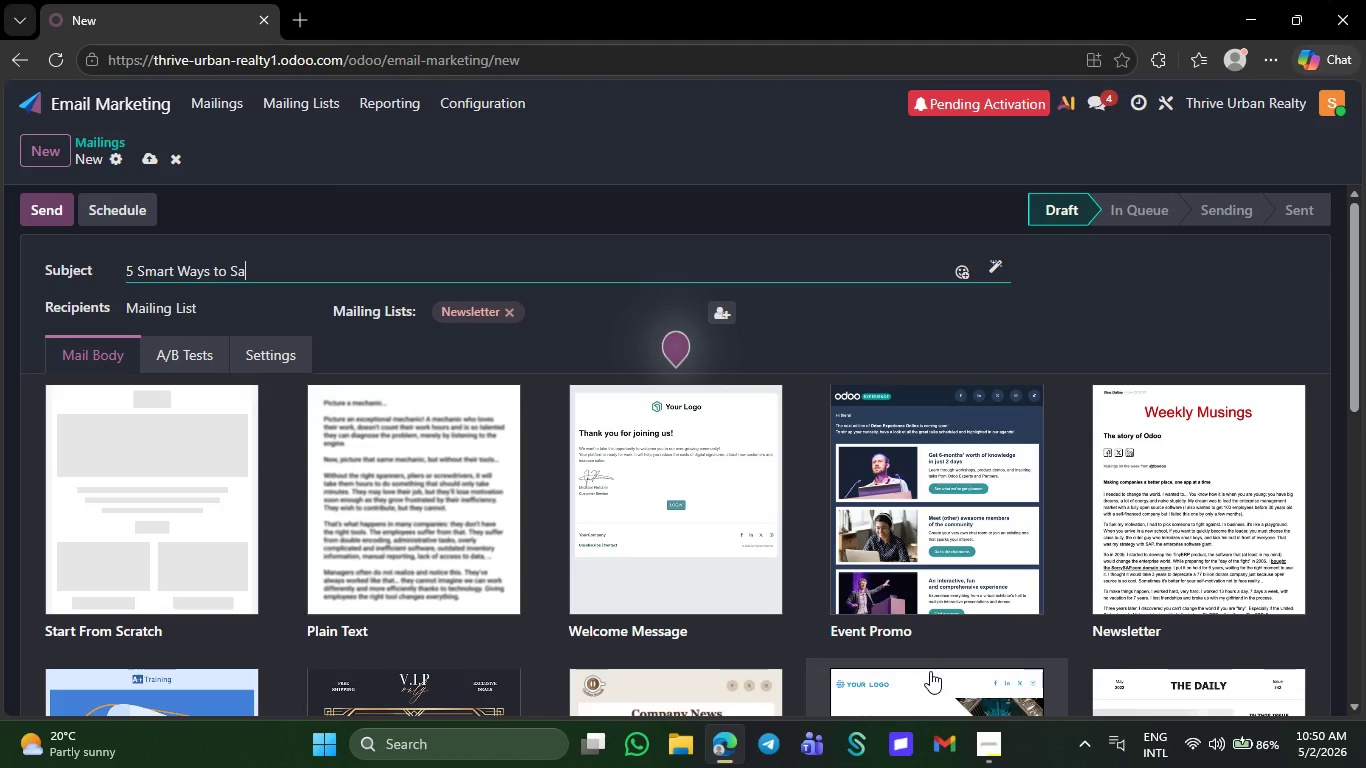 
type(ve)
 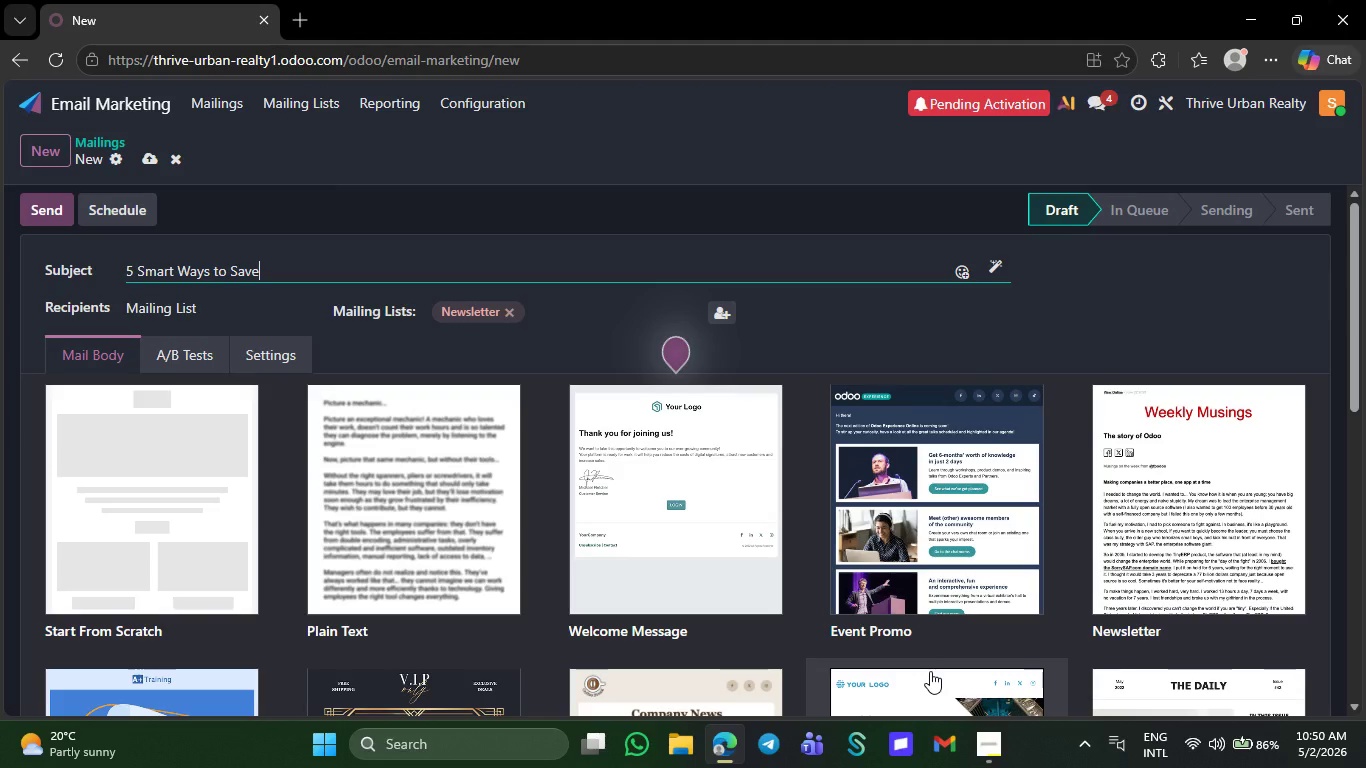 
wait(15.77)
 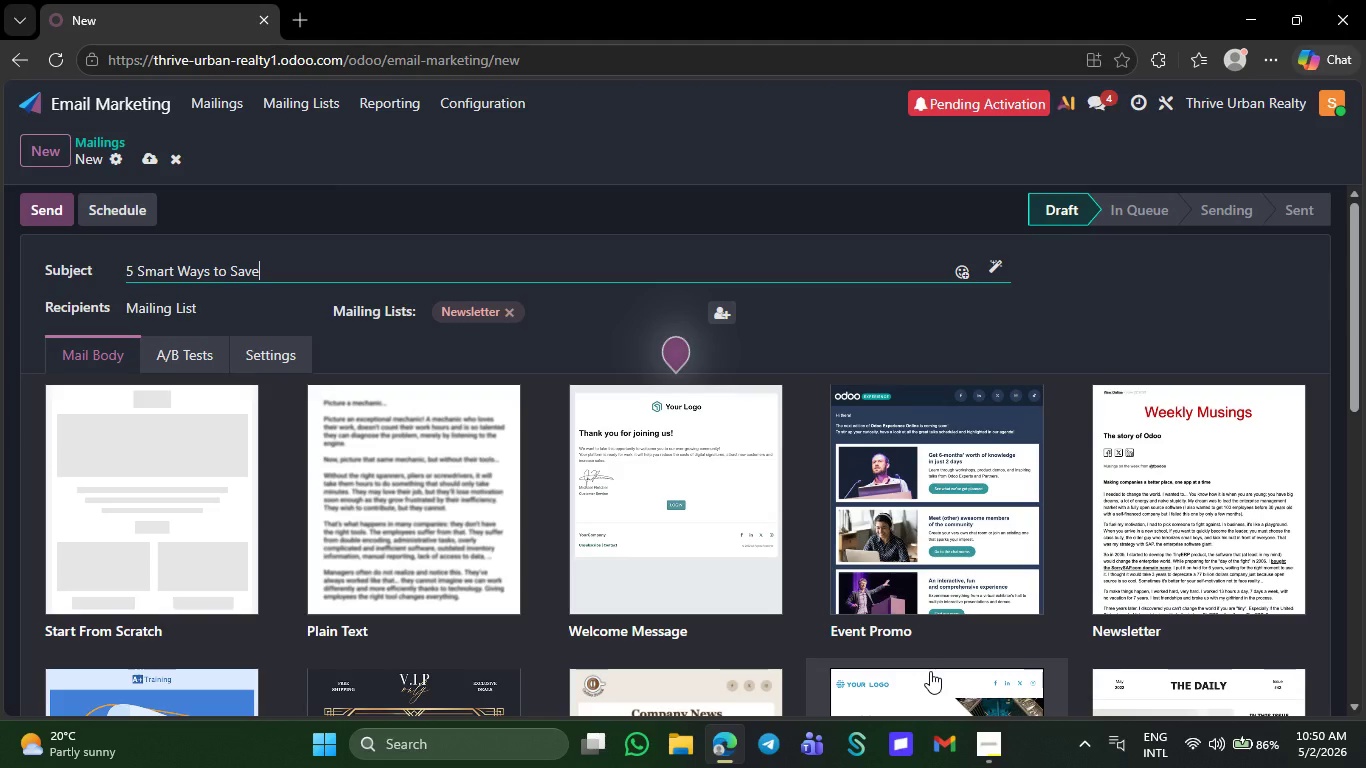 
type( Your )
 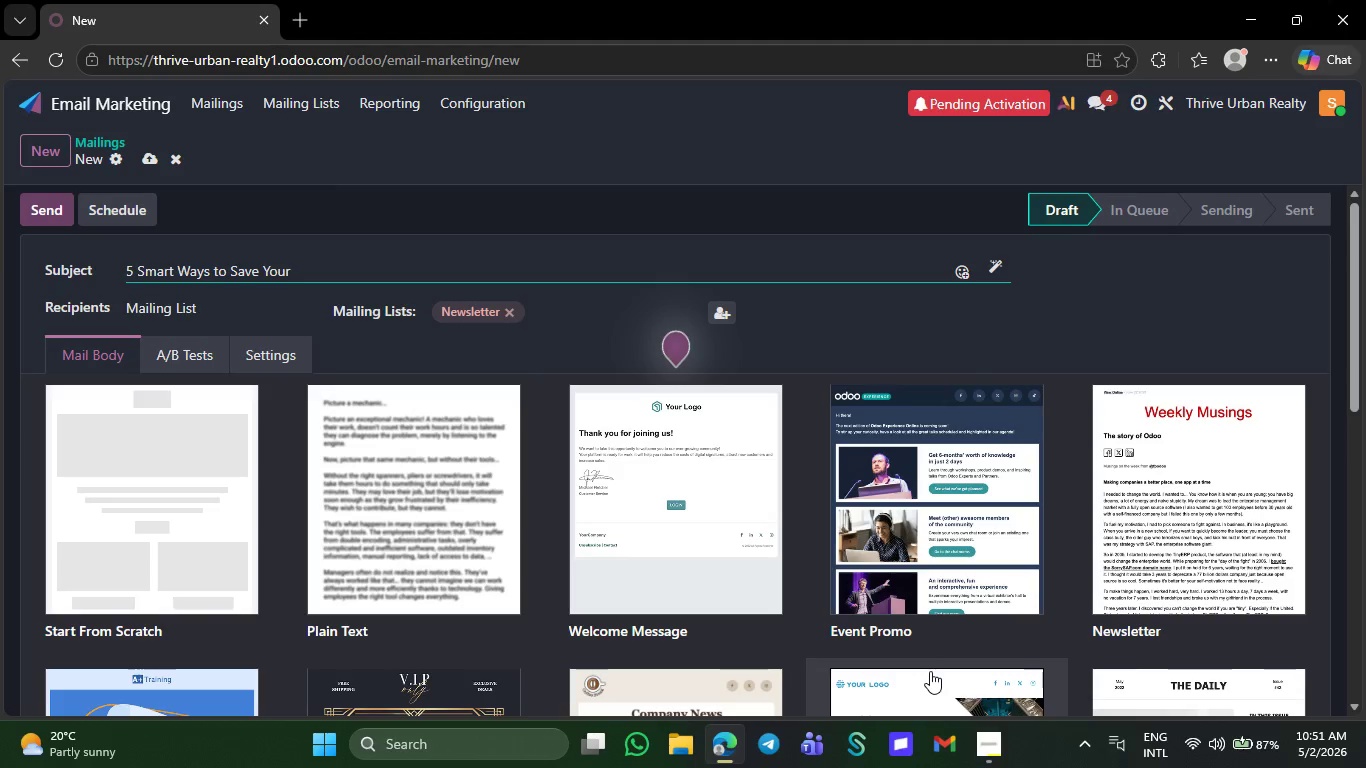 
wait(6.95)
 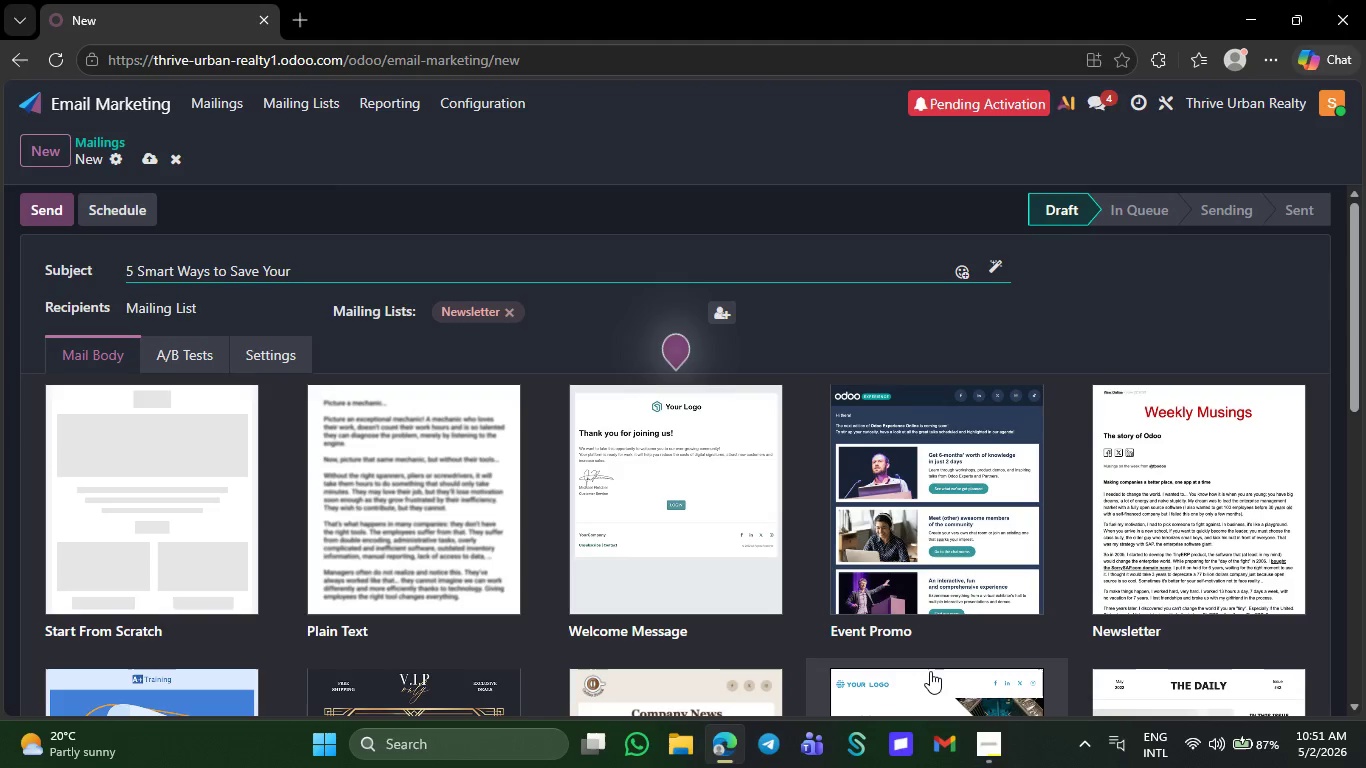 
type(First )
 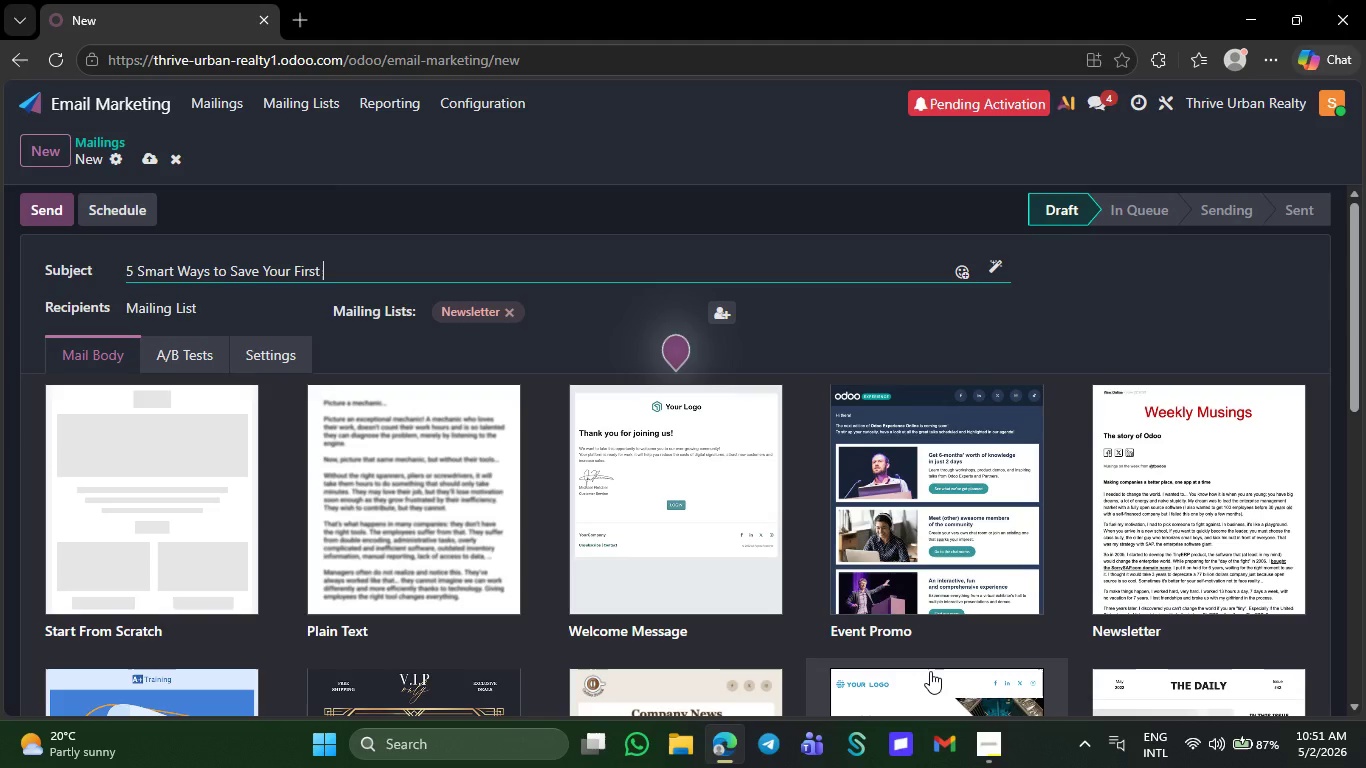 
type(Home)
 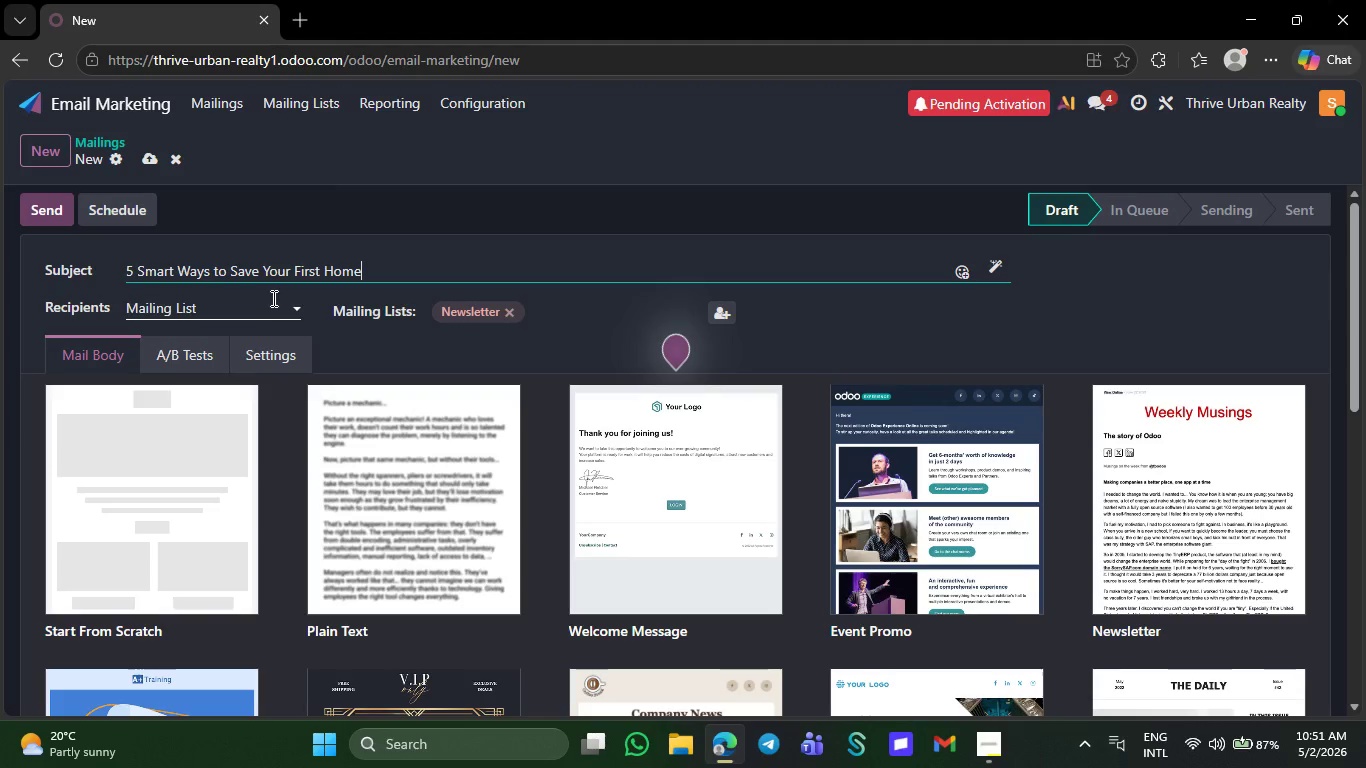 
left_click([267, 307])
 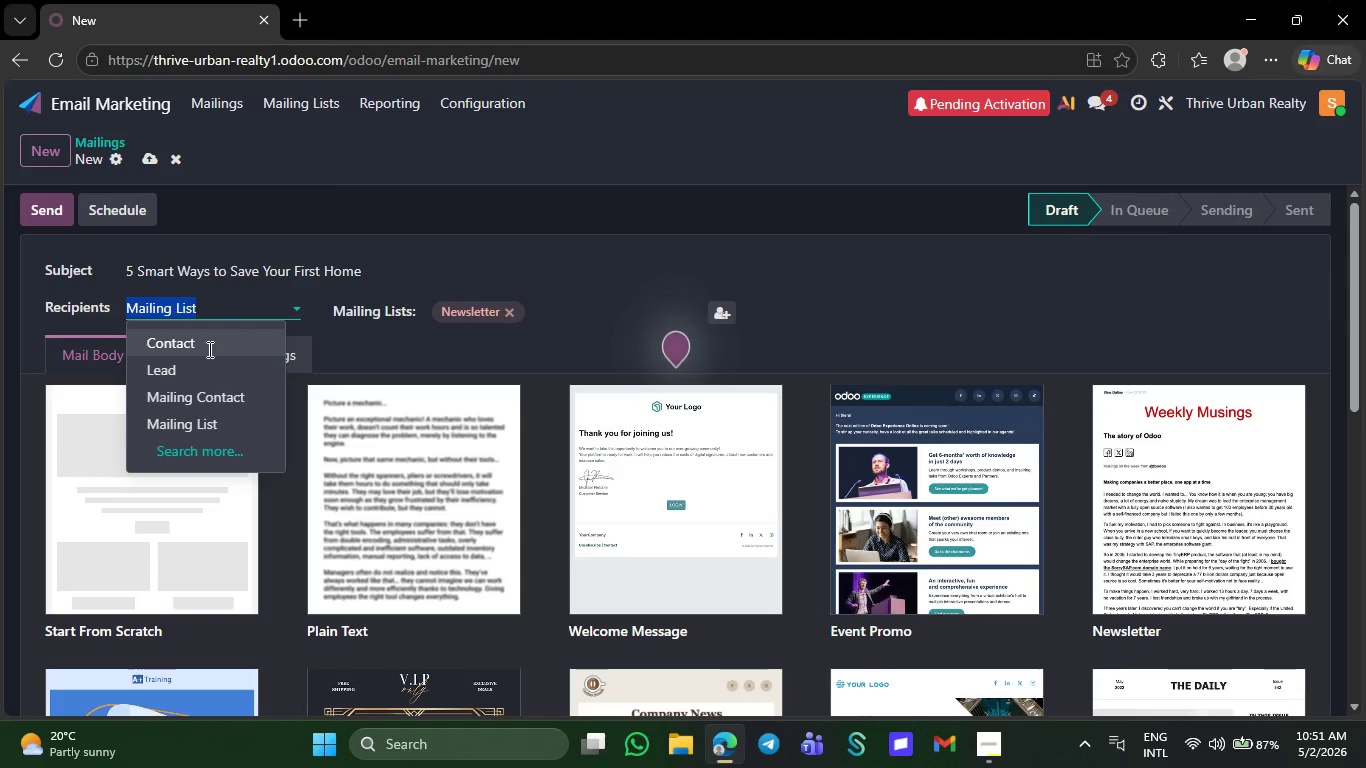 
wait(5.89)
 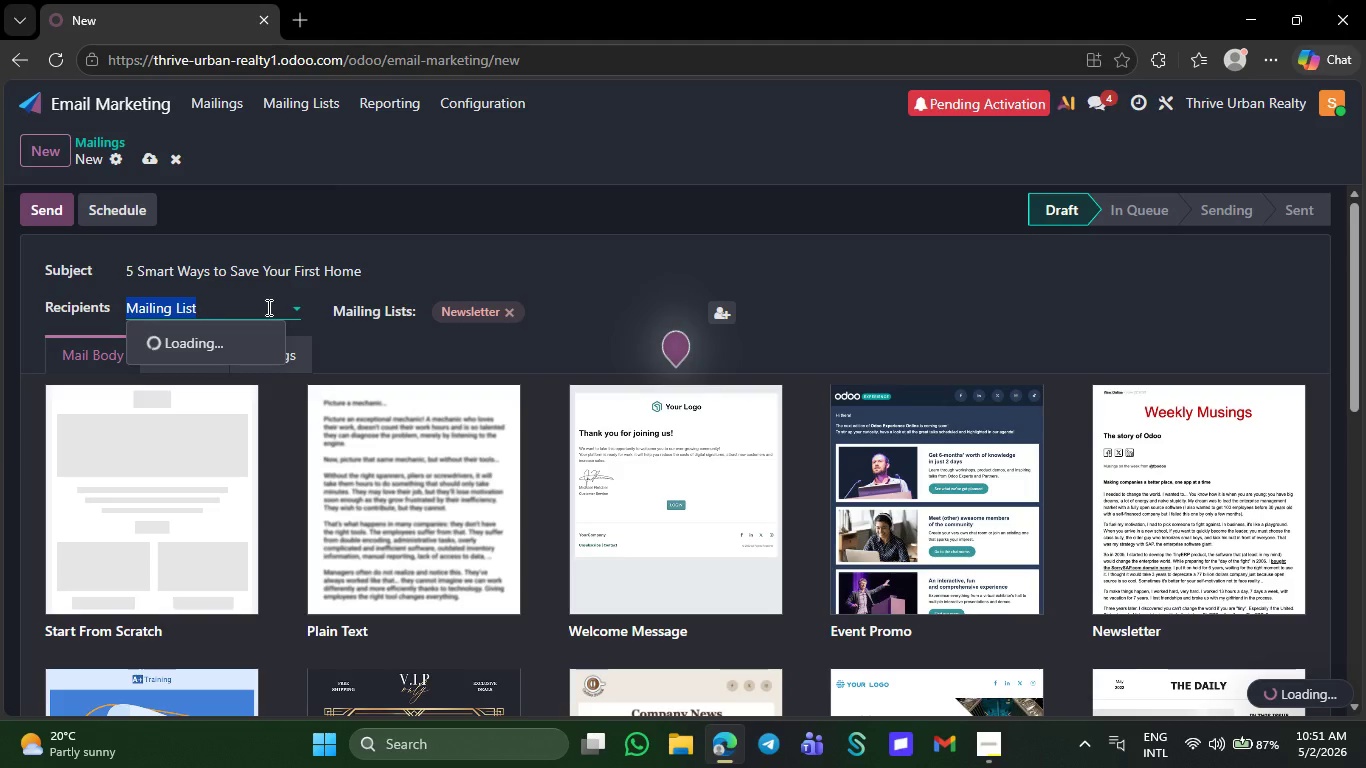 
left_click([183, 333])
 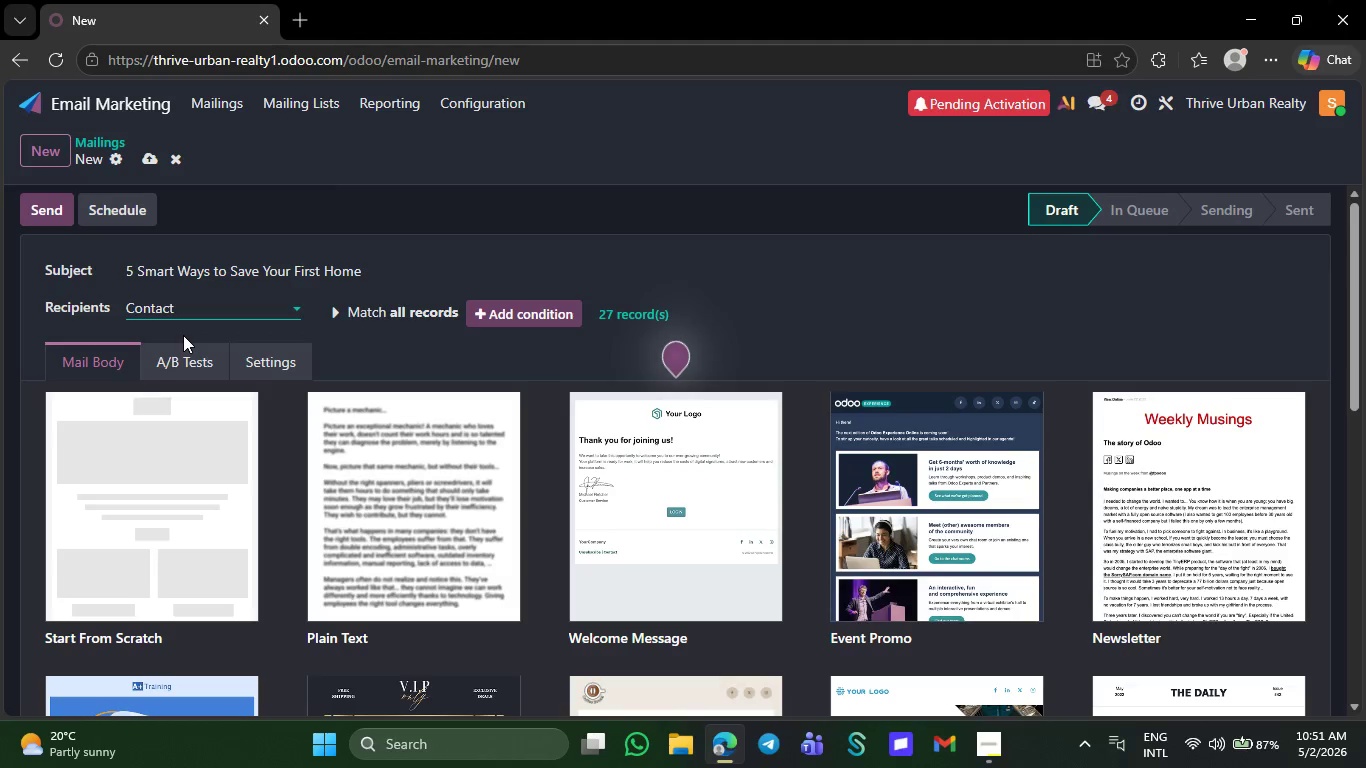 
wait(11.75)
 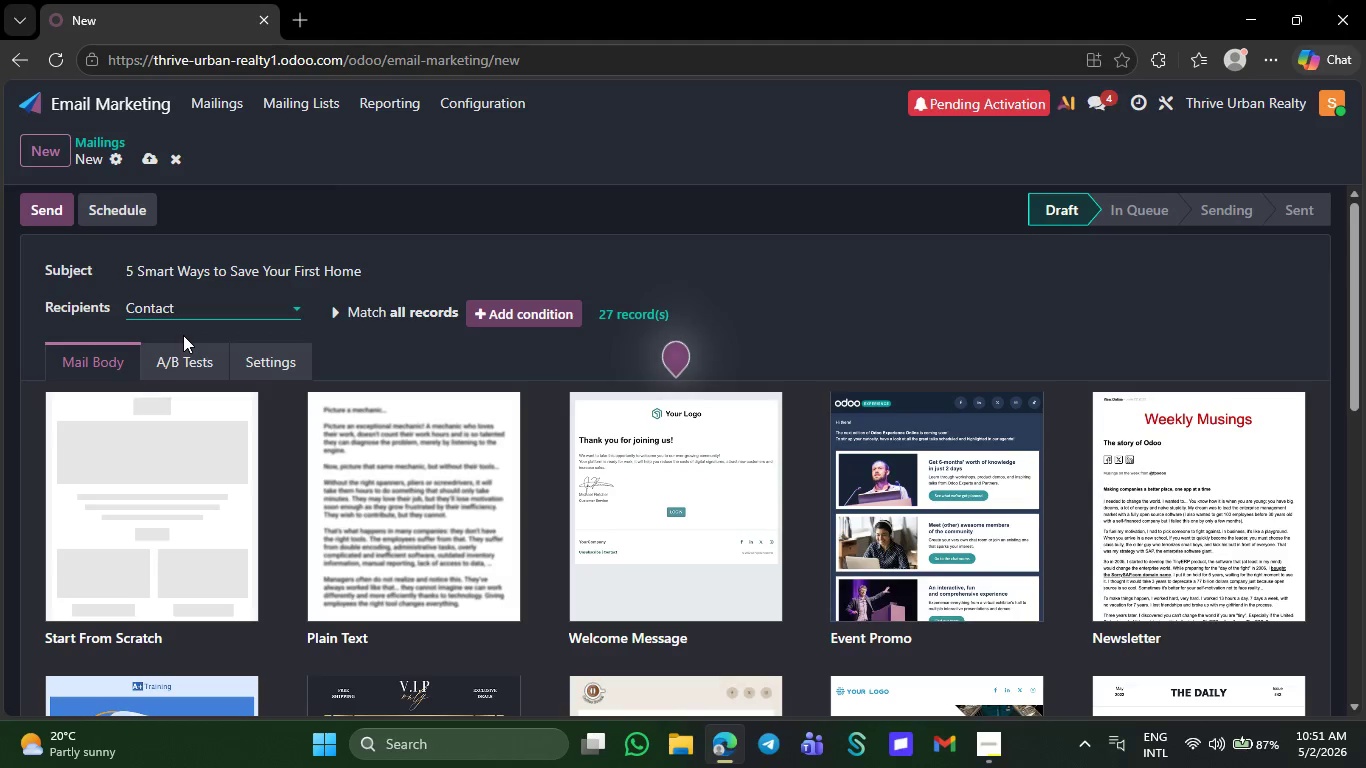 
scroll: coordinate [275, 531], scroll_direction: down, amount: 20.0
 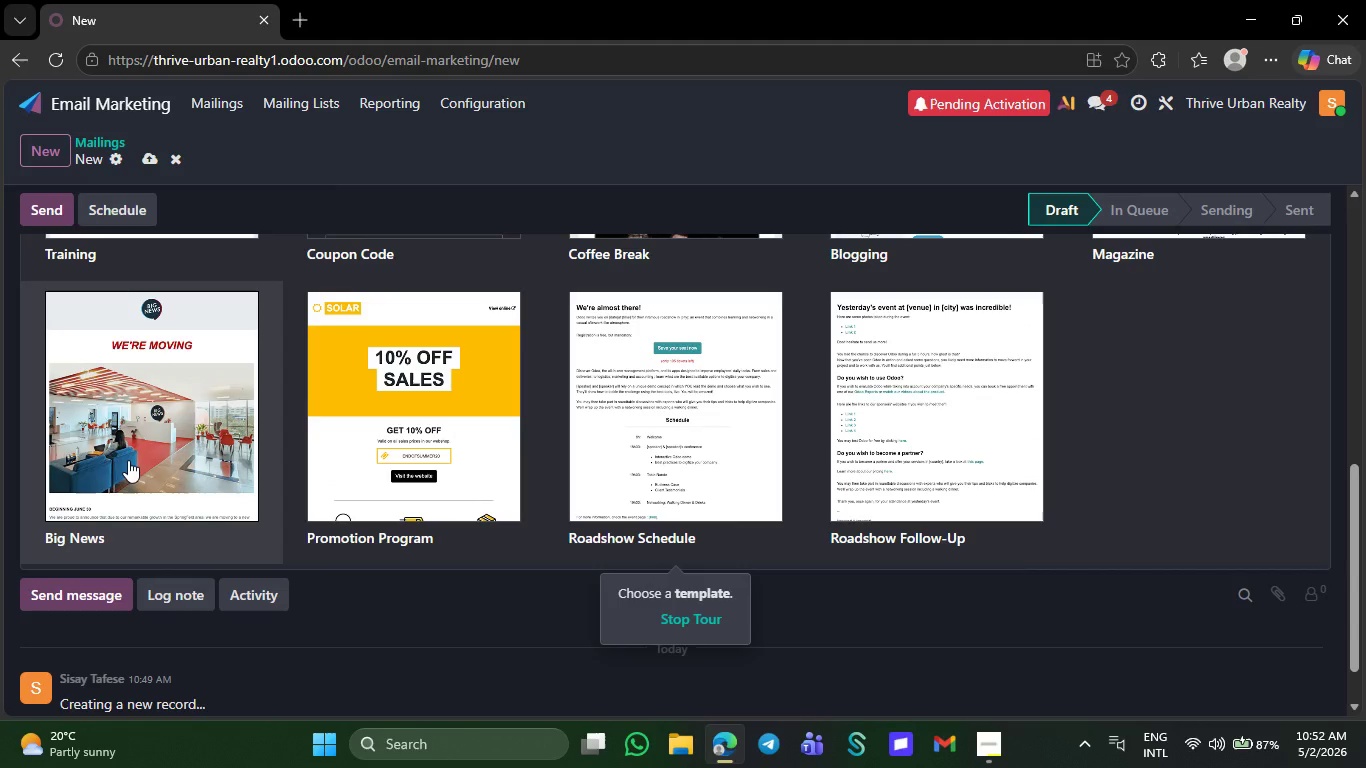 
left_click([128, 460])
 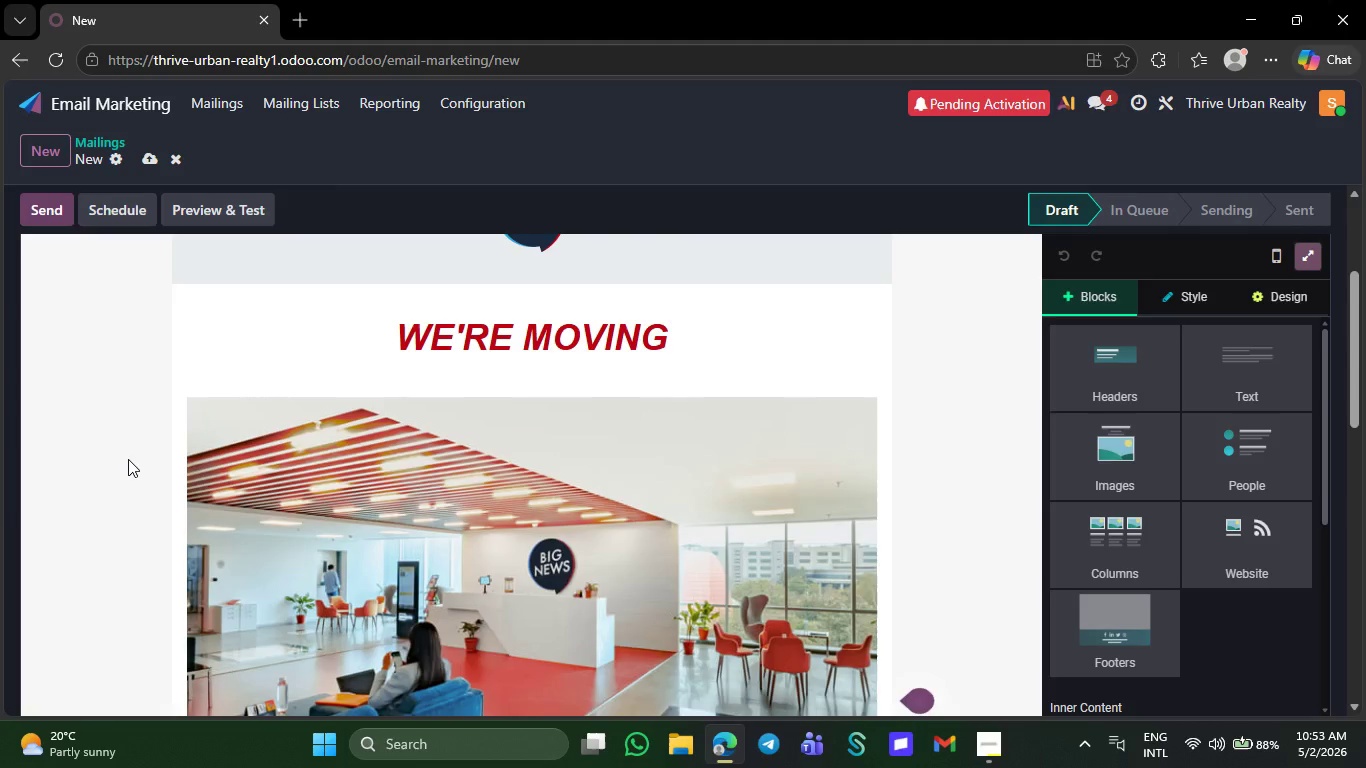 
wait(72.52)
 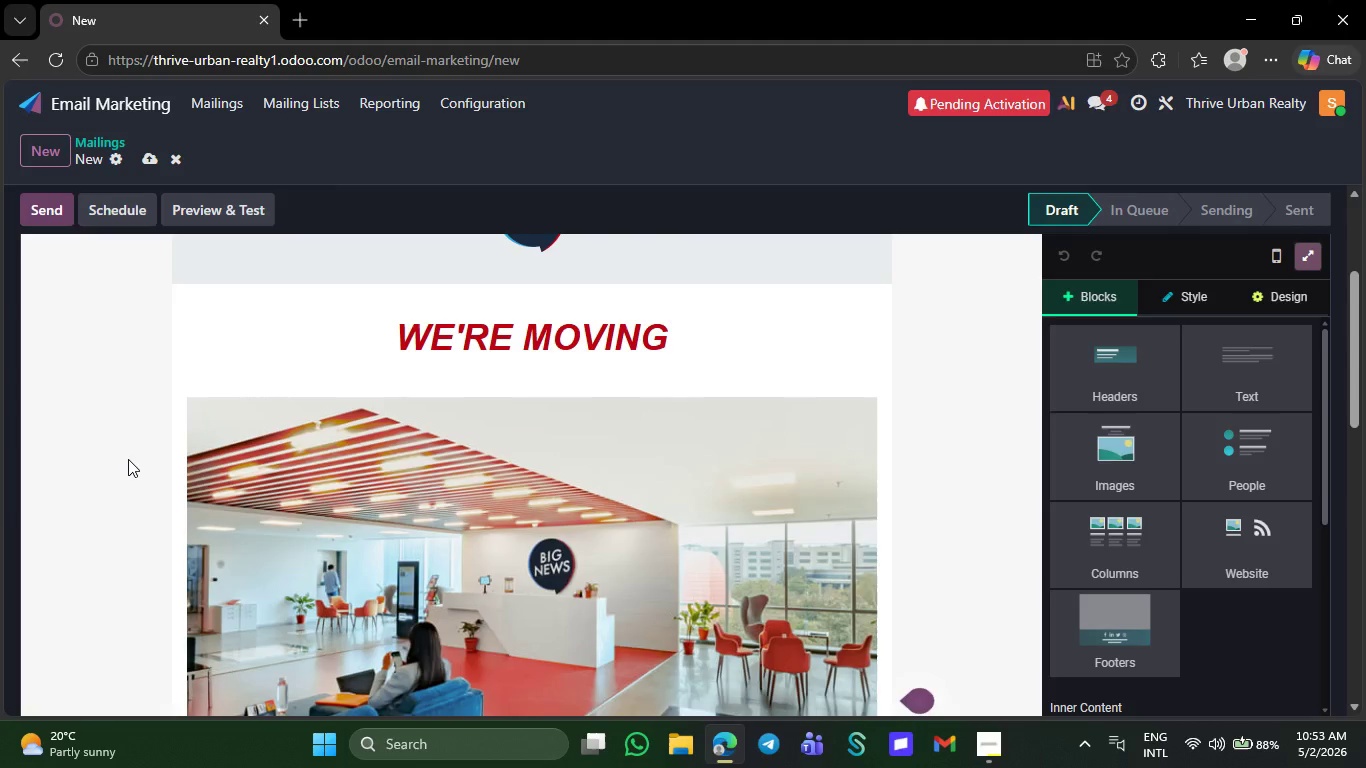 
scroll: coordinate [130, 410], scroll_direction: up, amount: 2.0
 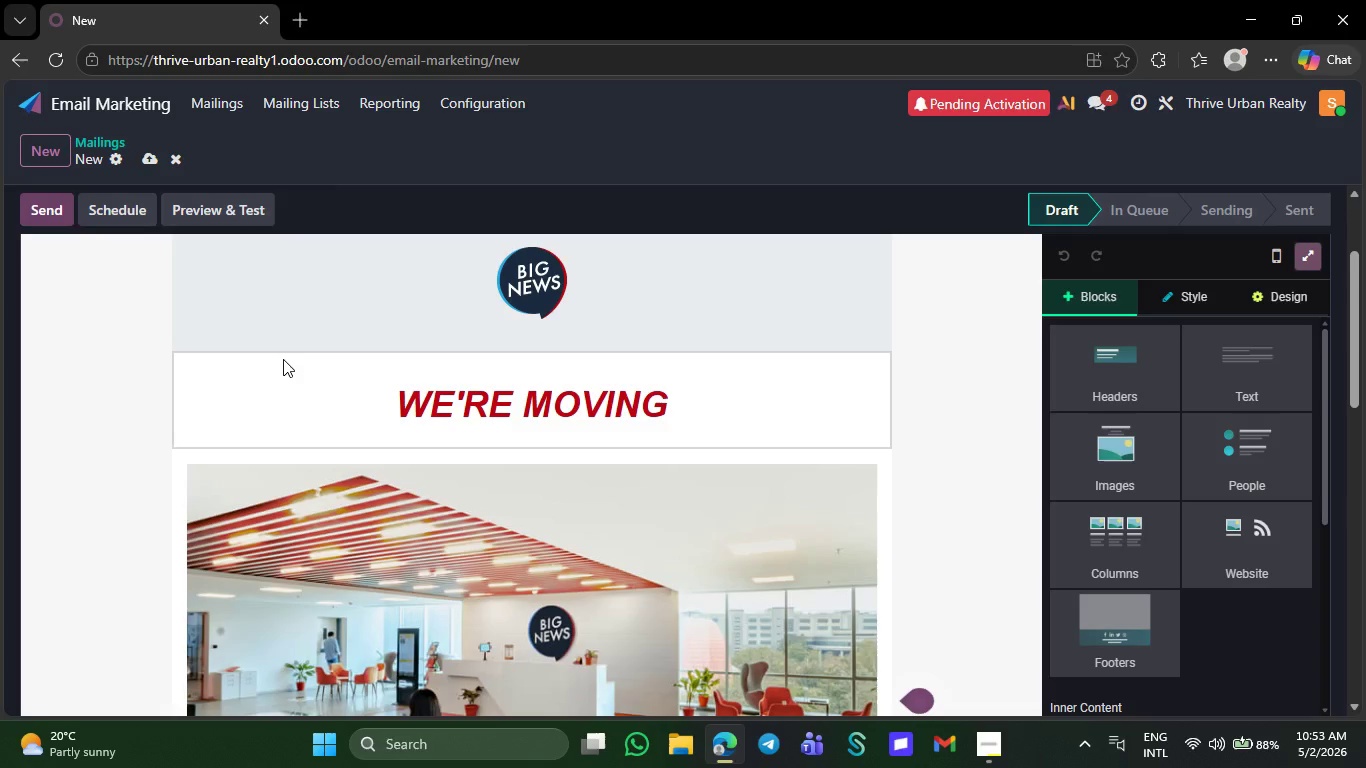 
left_click([297, 348])
 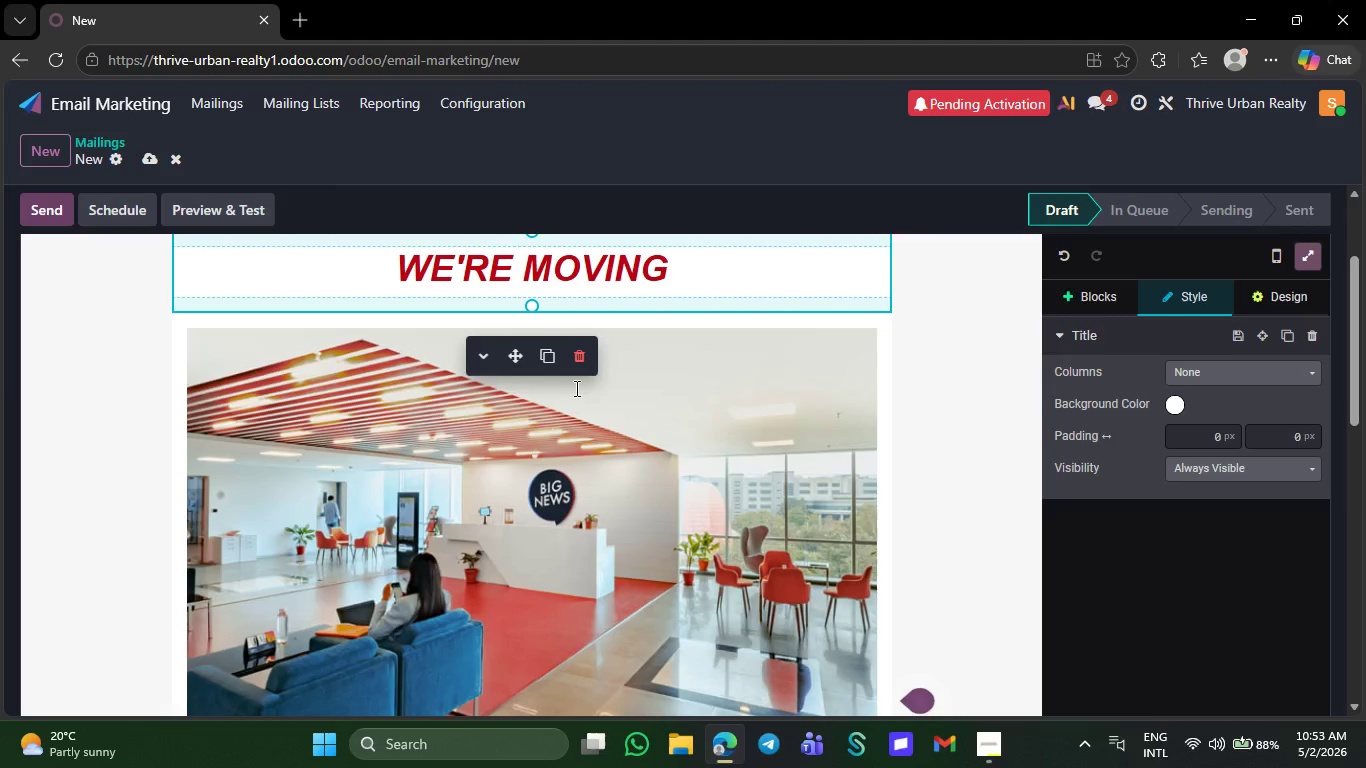 
wait(33.67)
 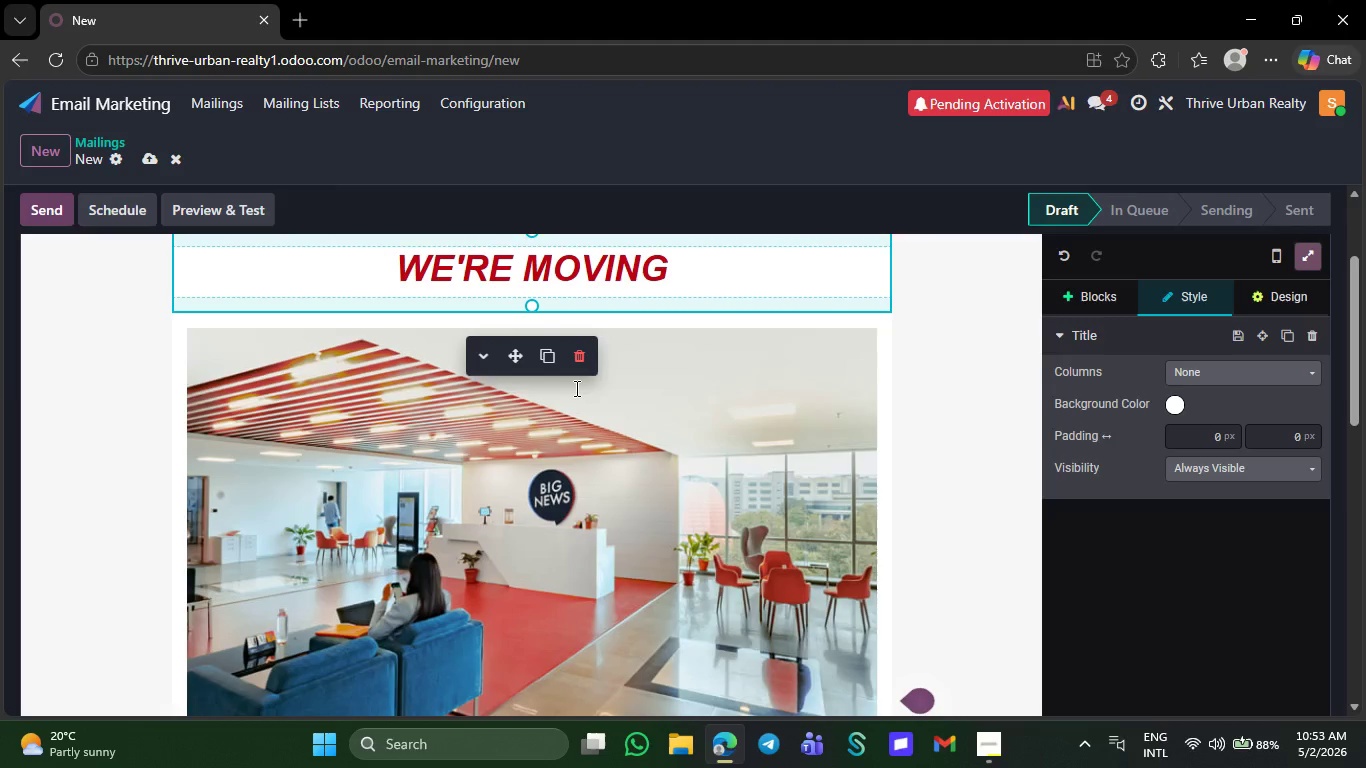 
key(Backspace)
 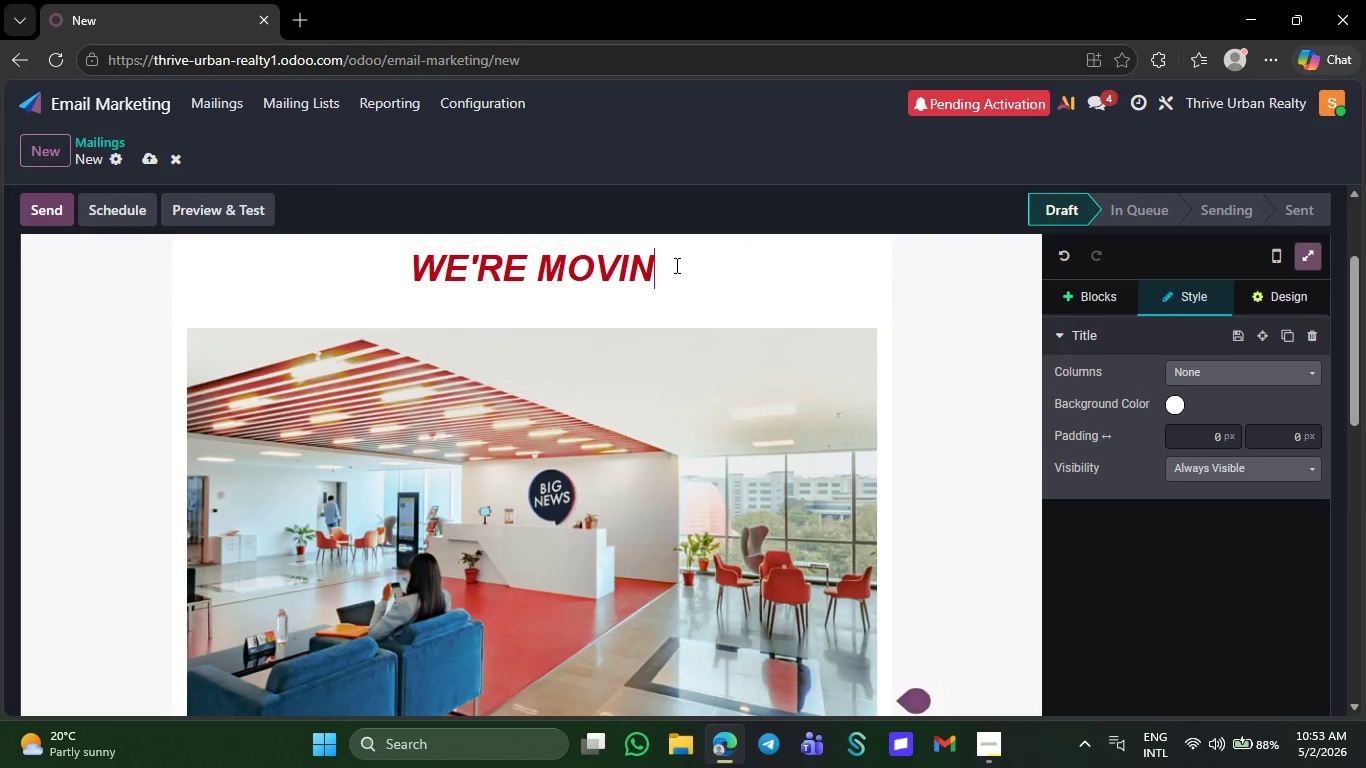 
key(Backspace)
 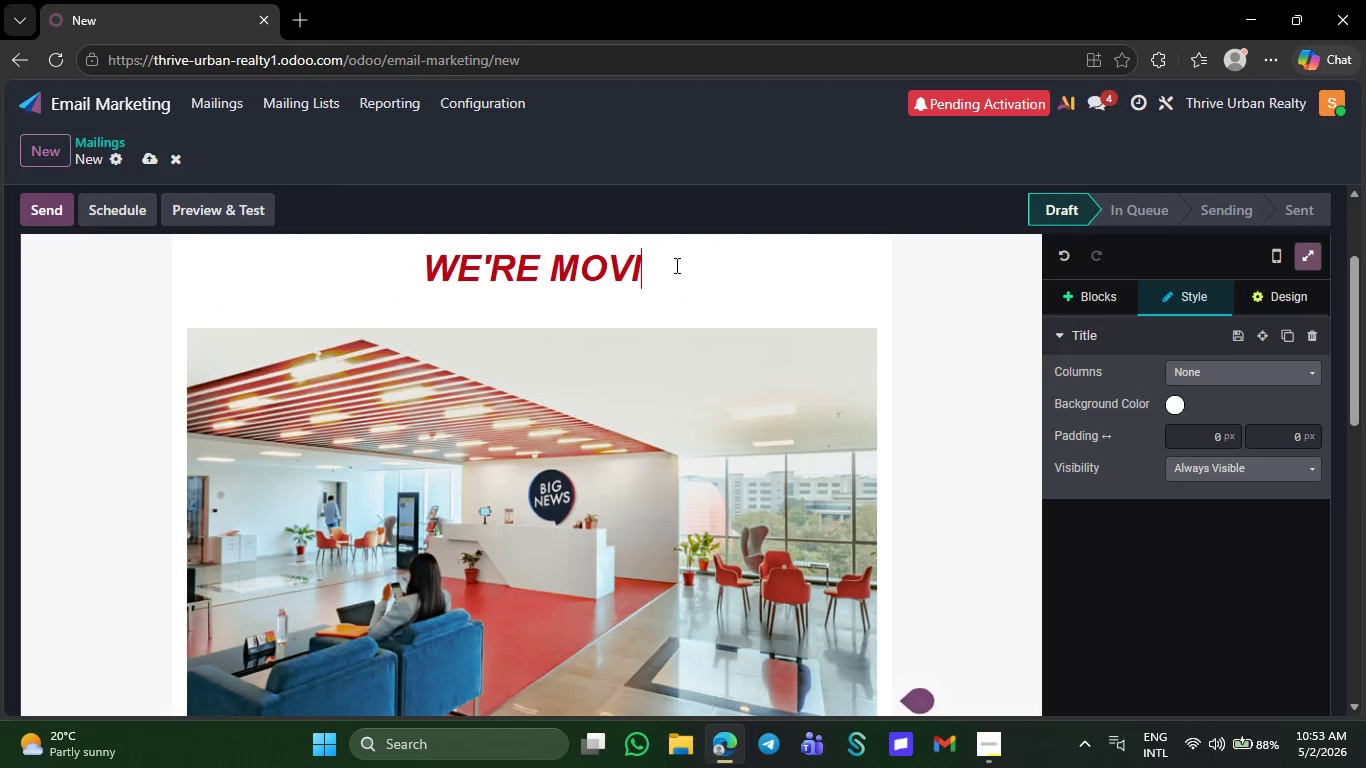 
key(Backspace)
 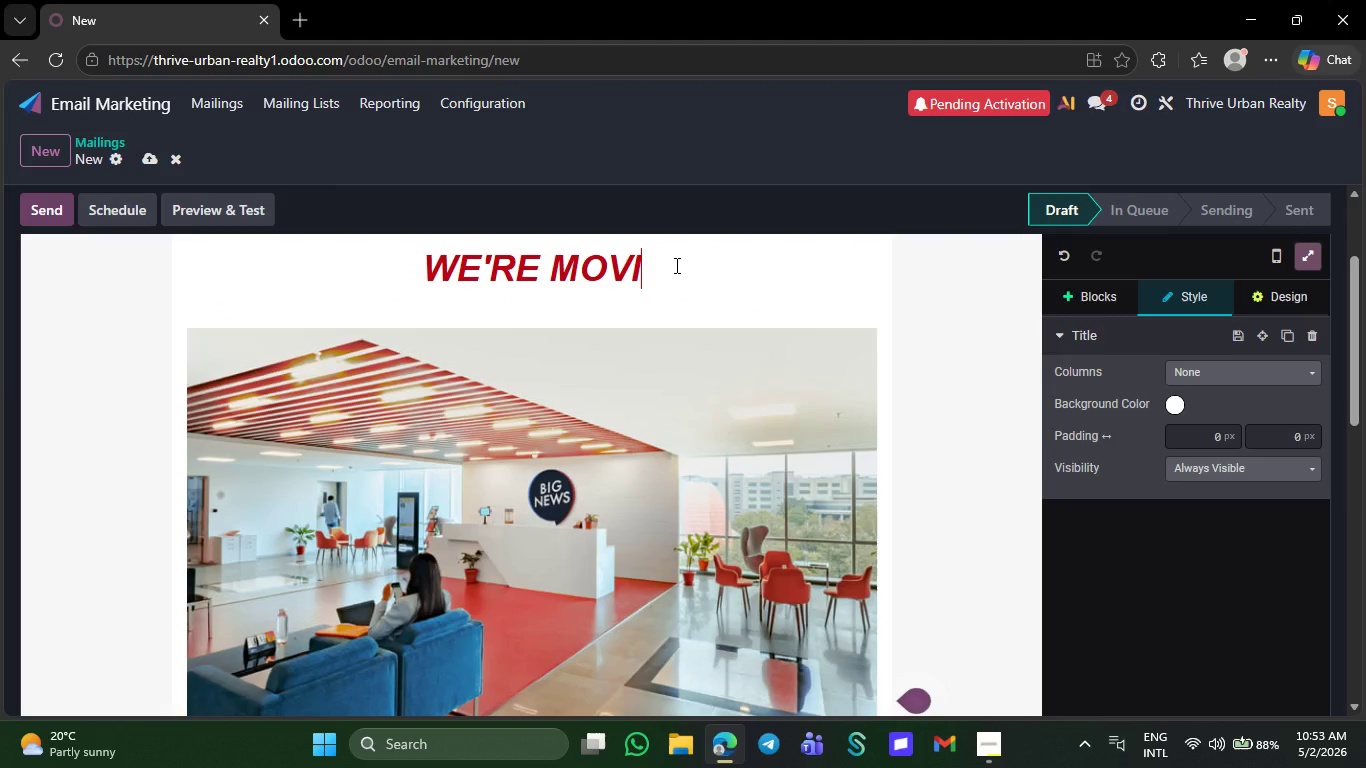 
key(Backspace)
 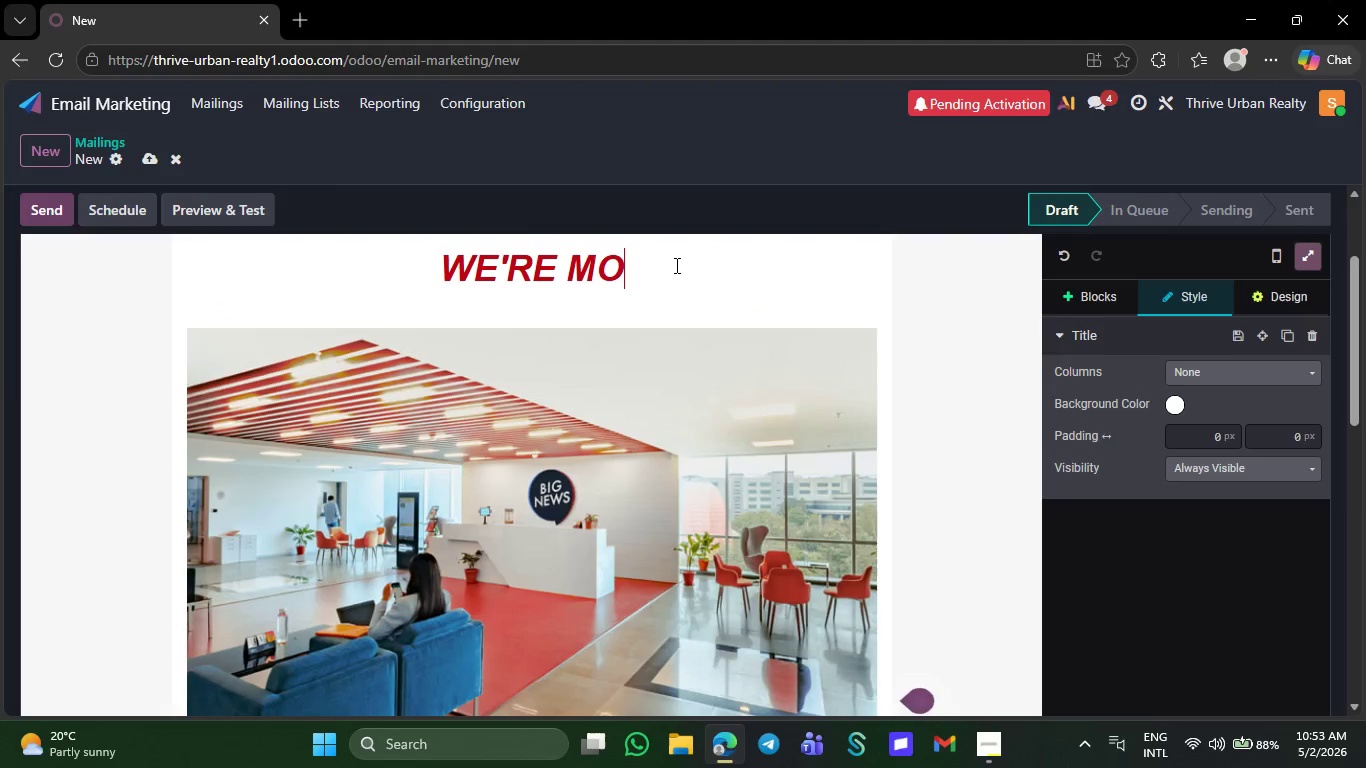 
key(Backspace)
 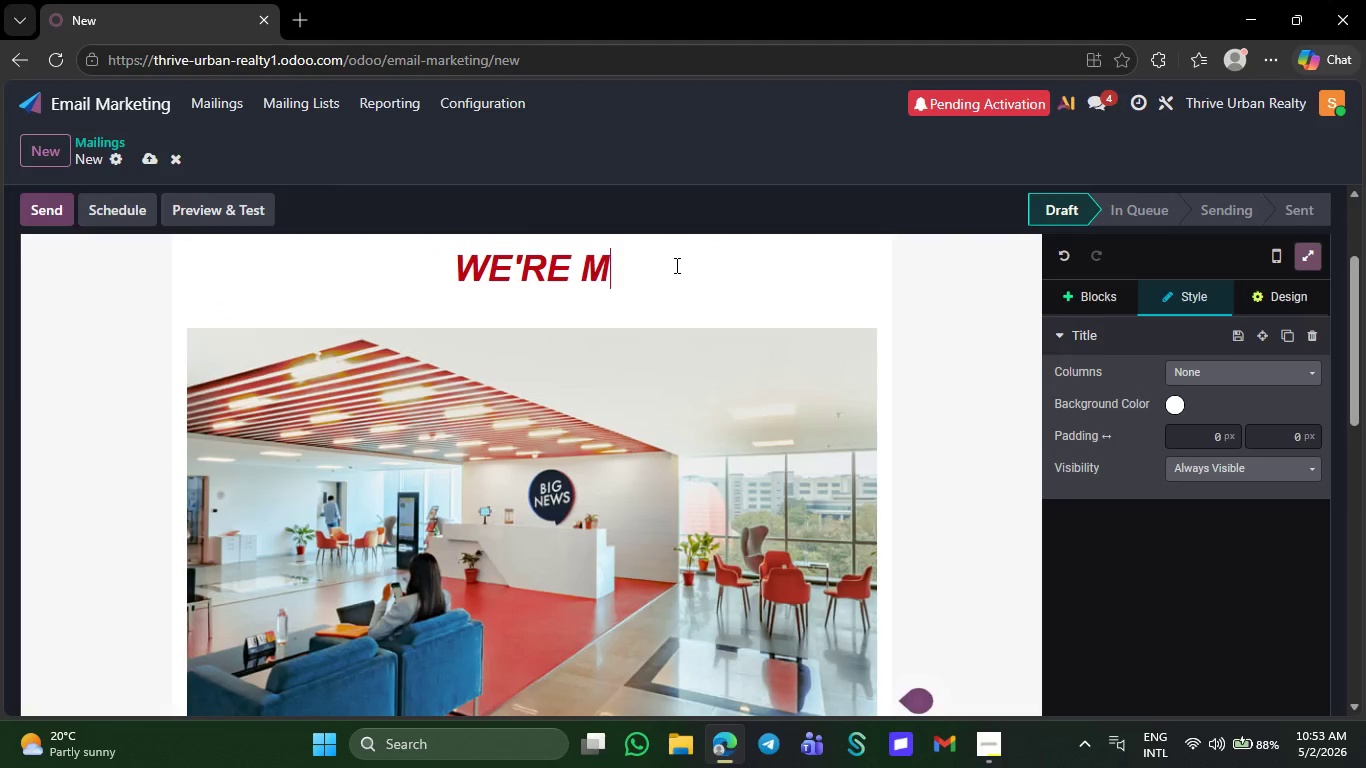 
key(Backspace)
 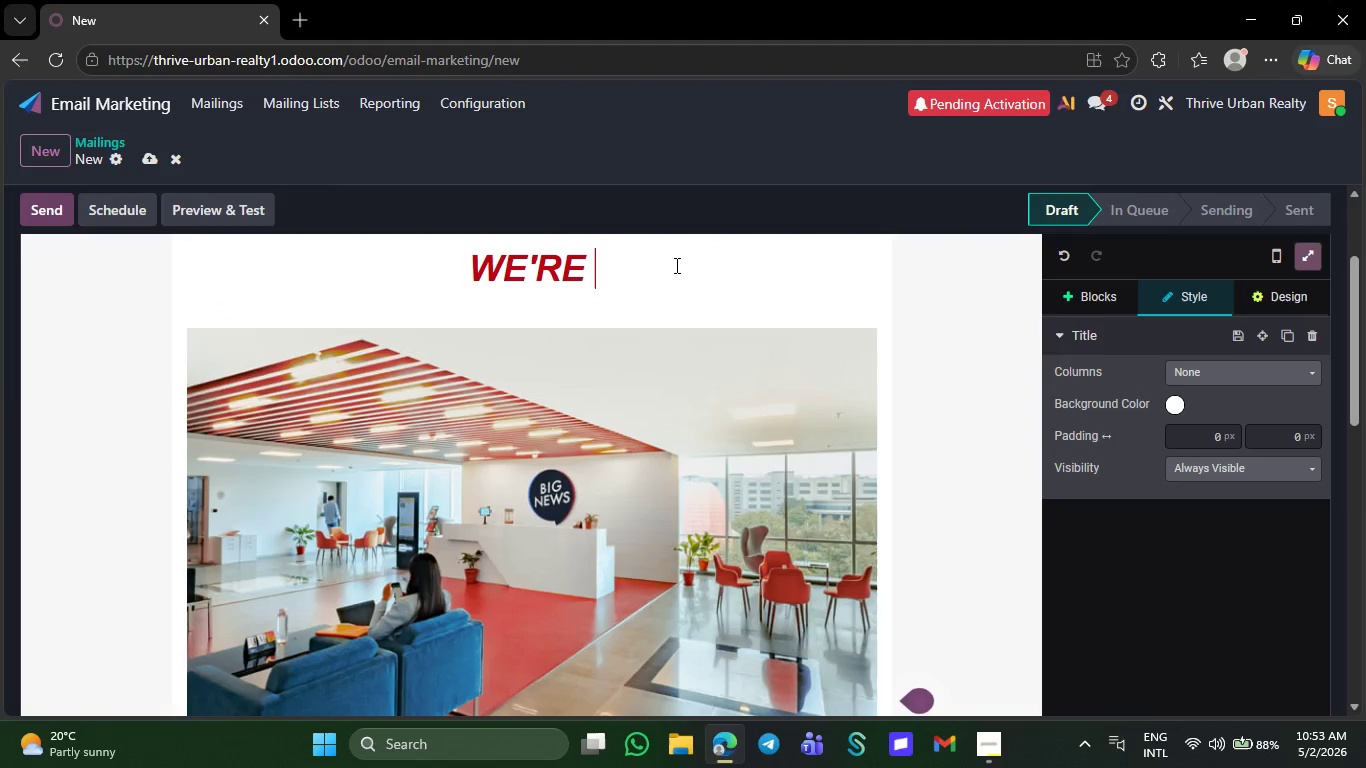 
key(Backspace)
 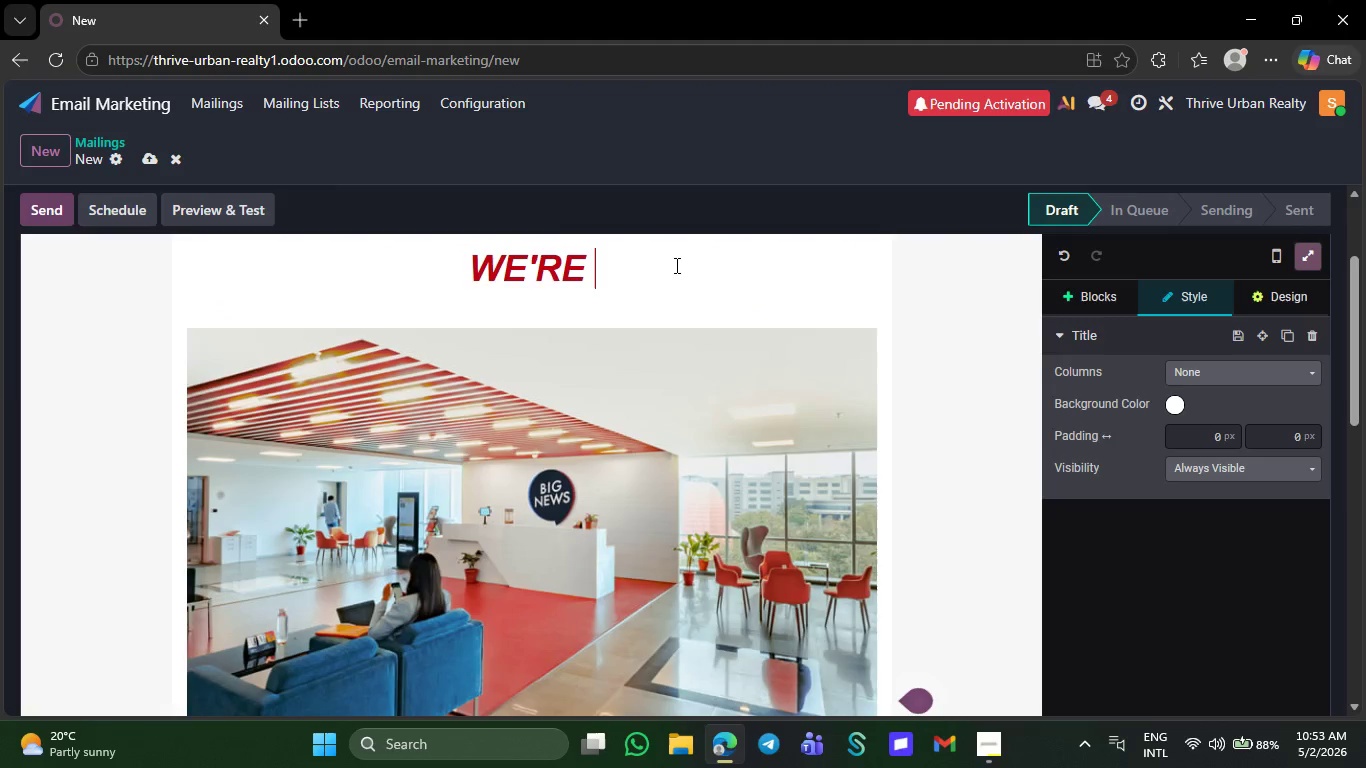 
key(Backspace)
 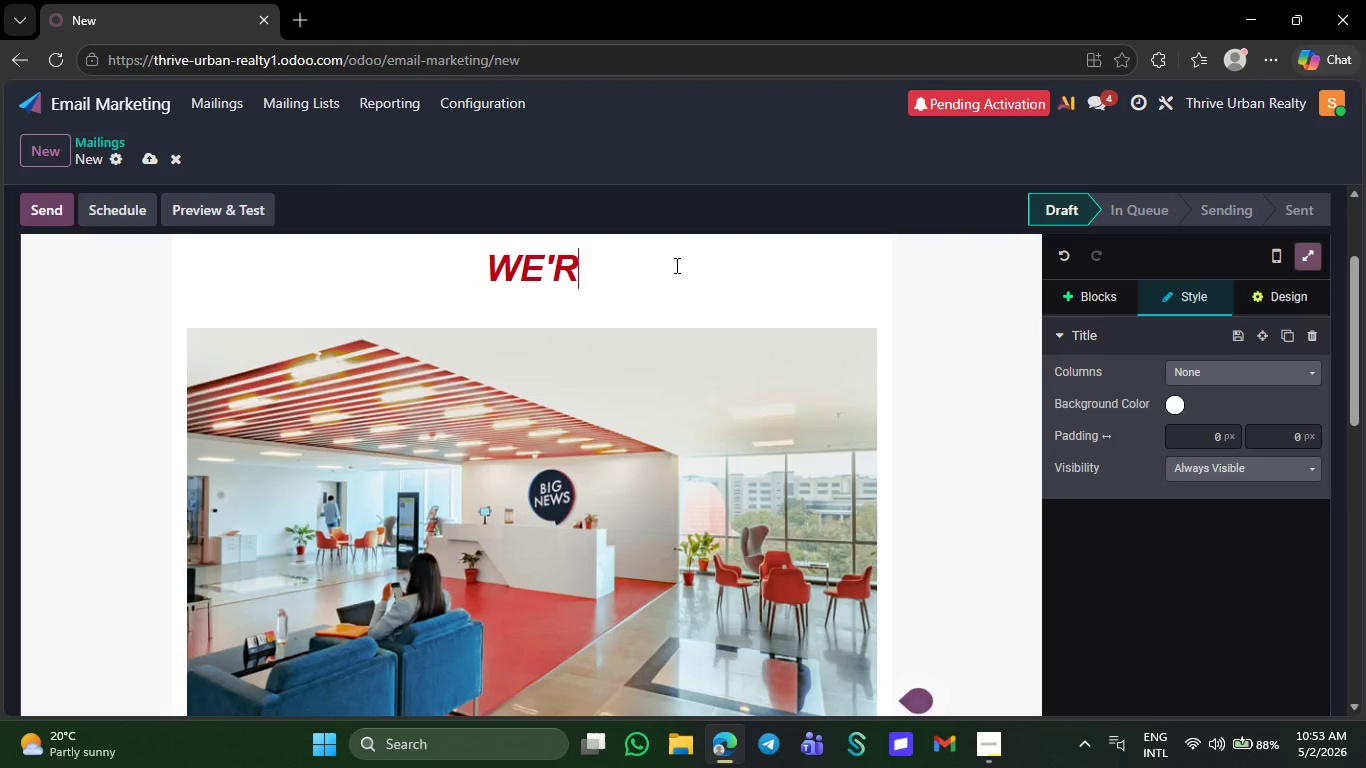 
key(Backspace)
 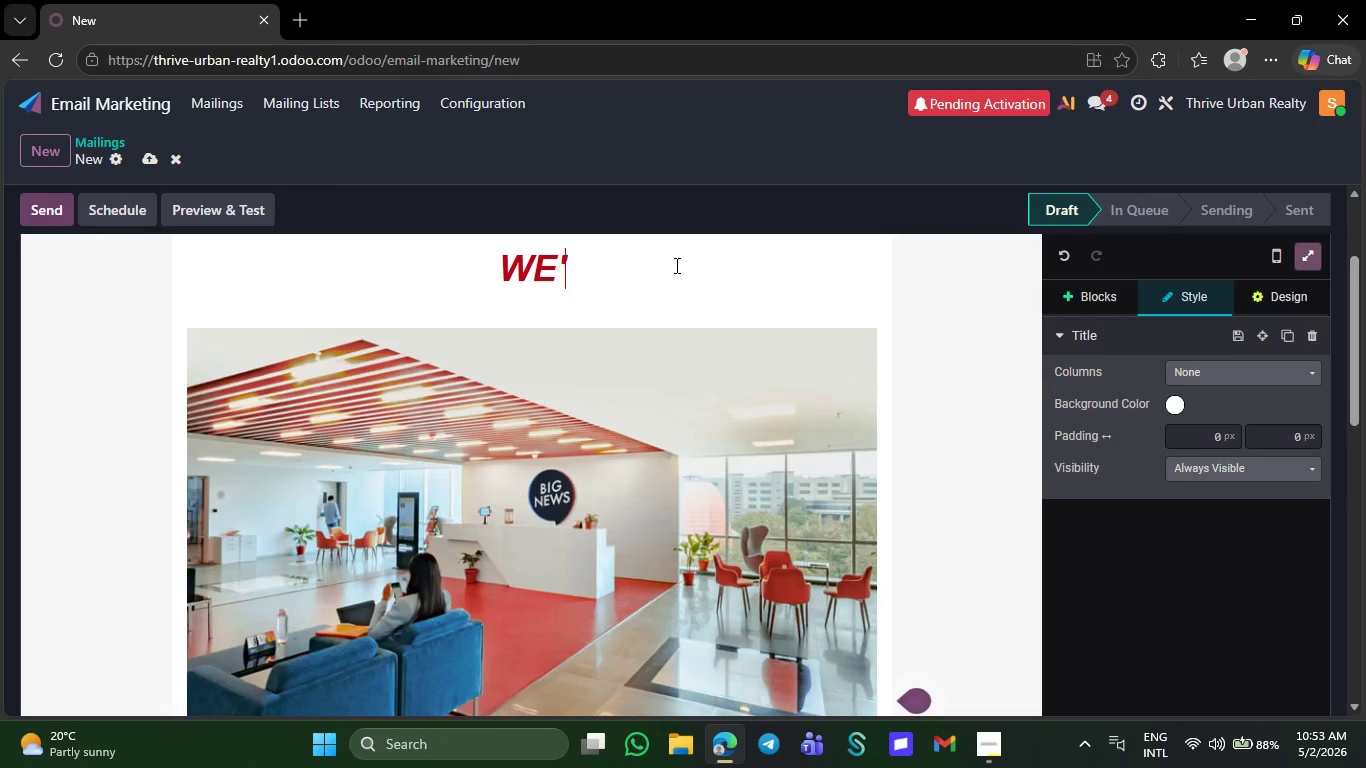 
key(Backspace)
 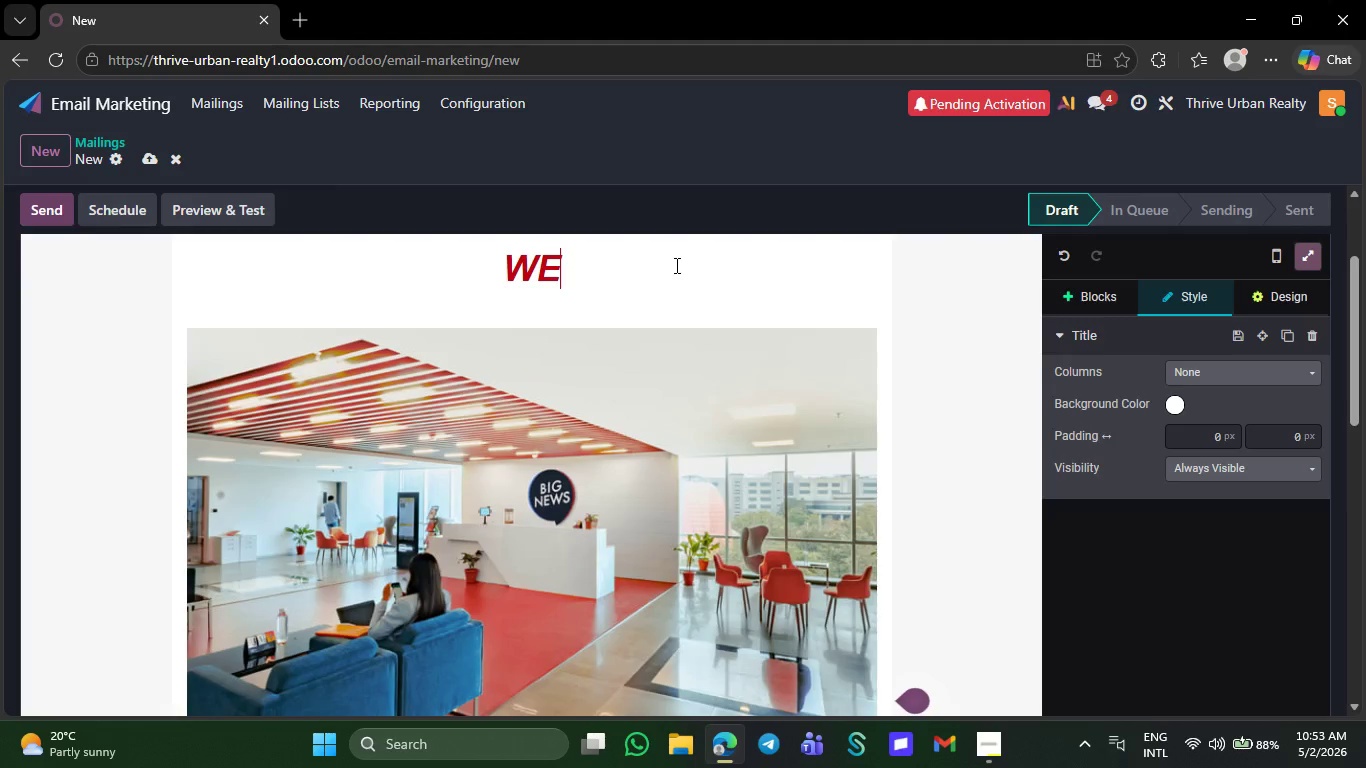 
key(Backspace)
 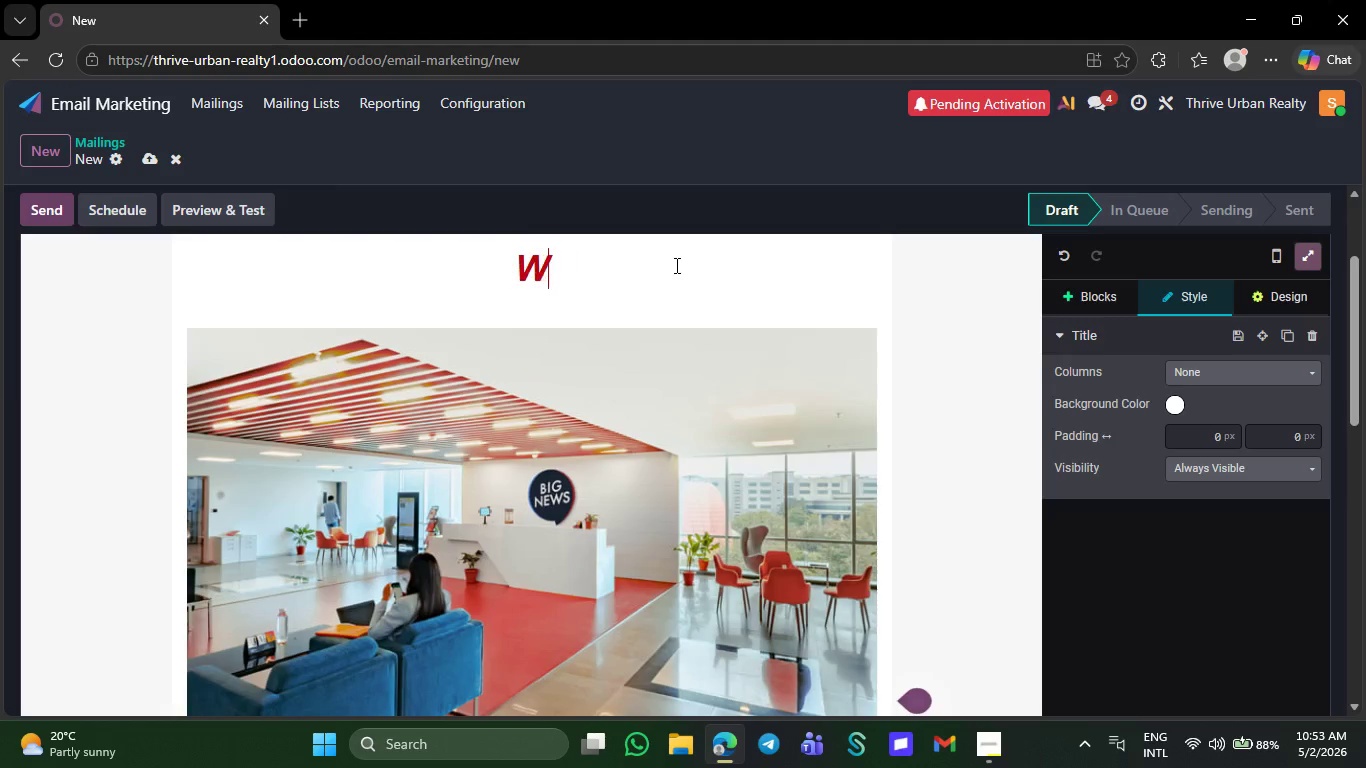 
key(Backspace)
 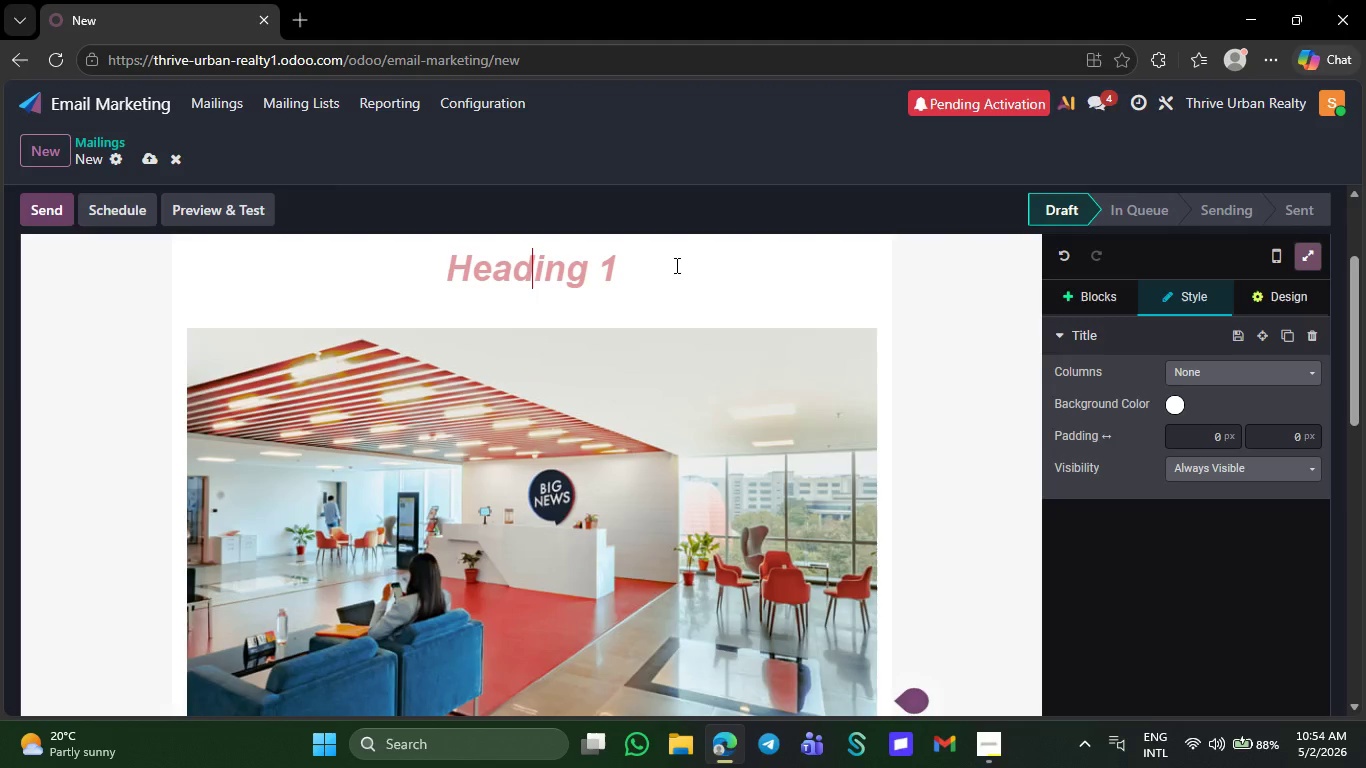 
wait(7.34)
 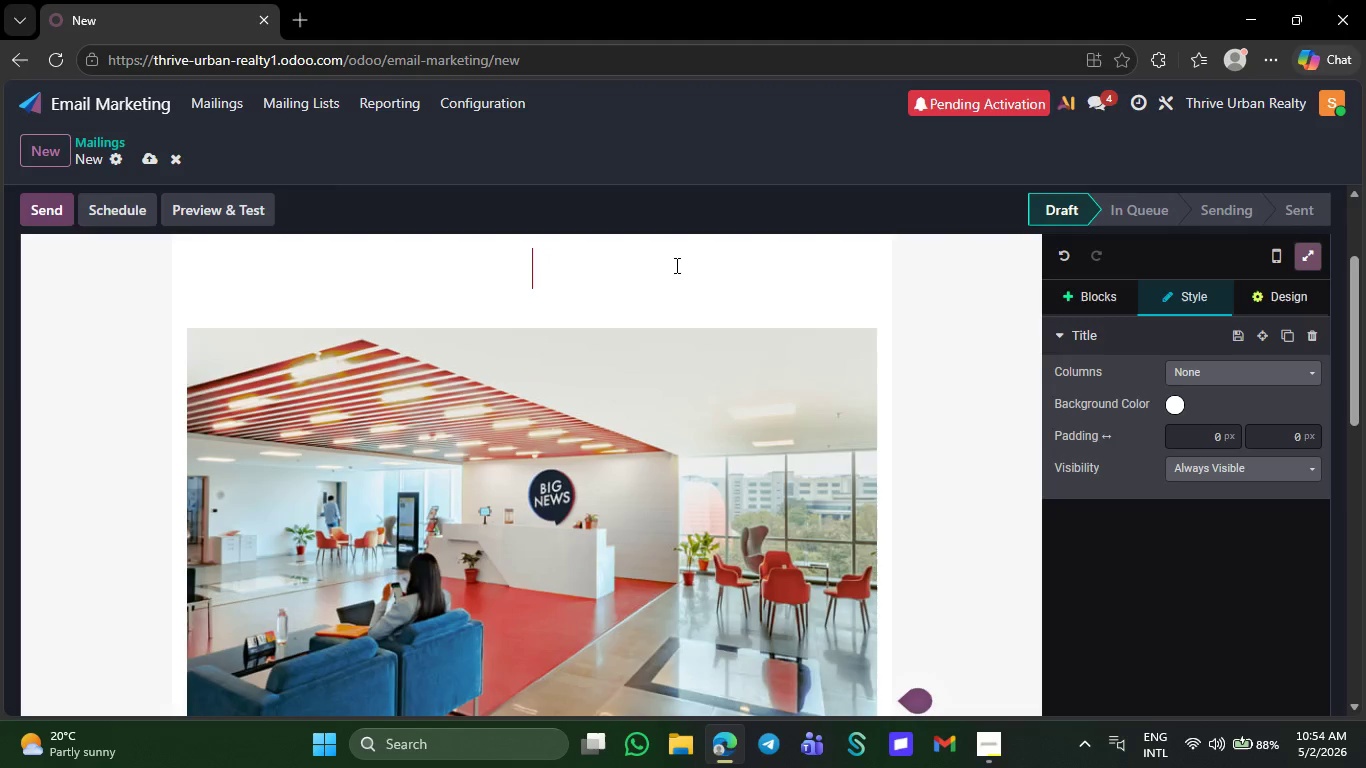 
type(Simple )
 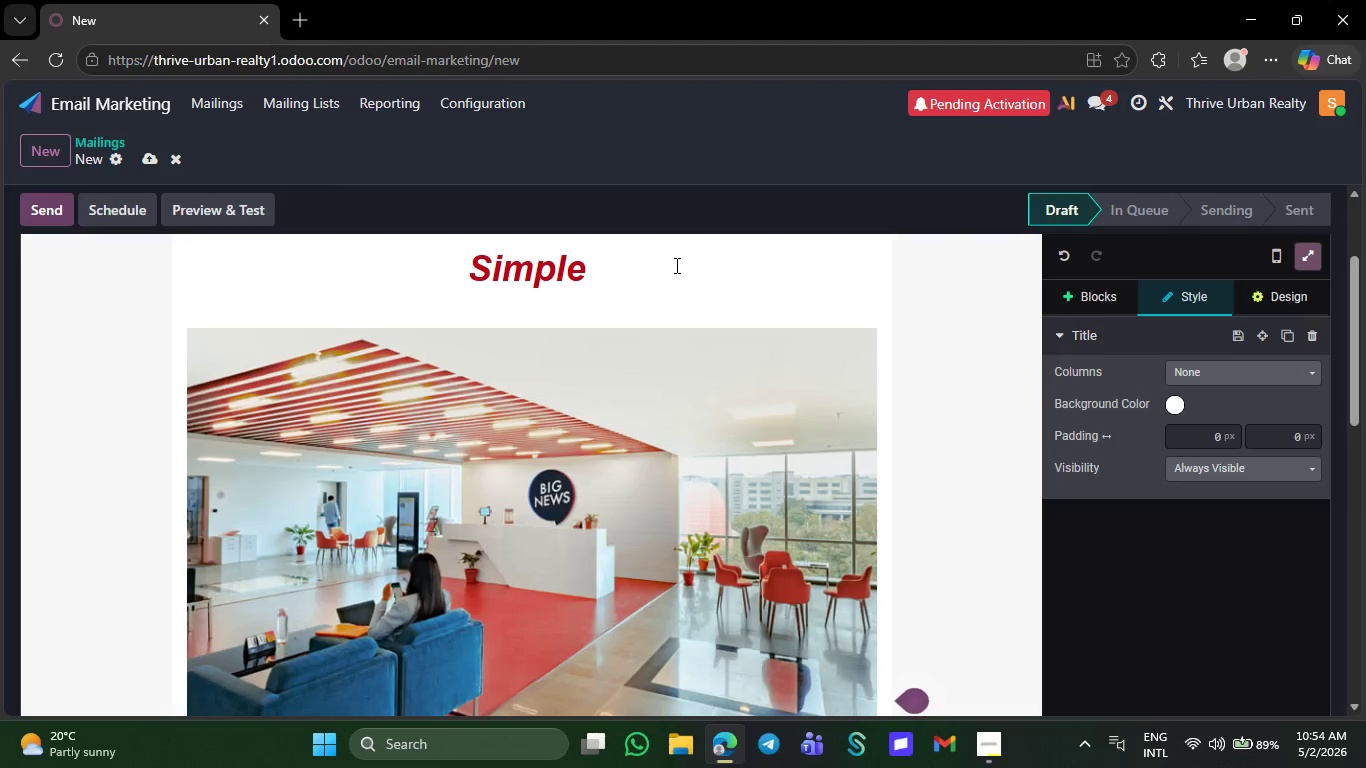 
type(savings )
 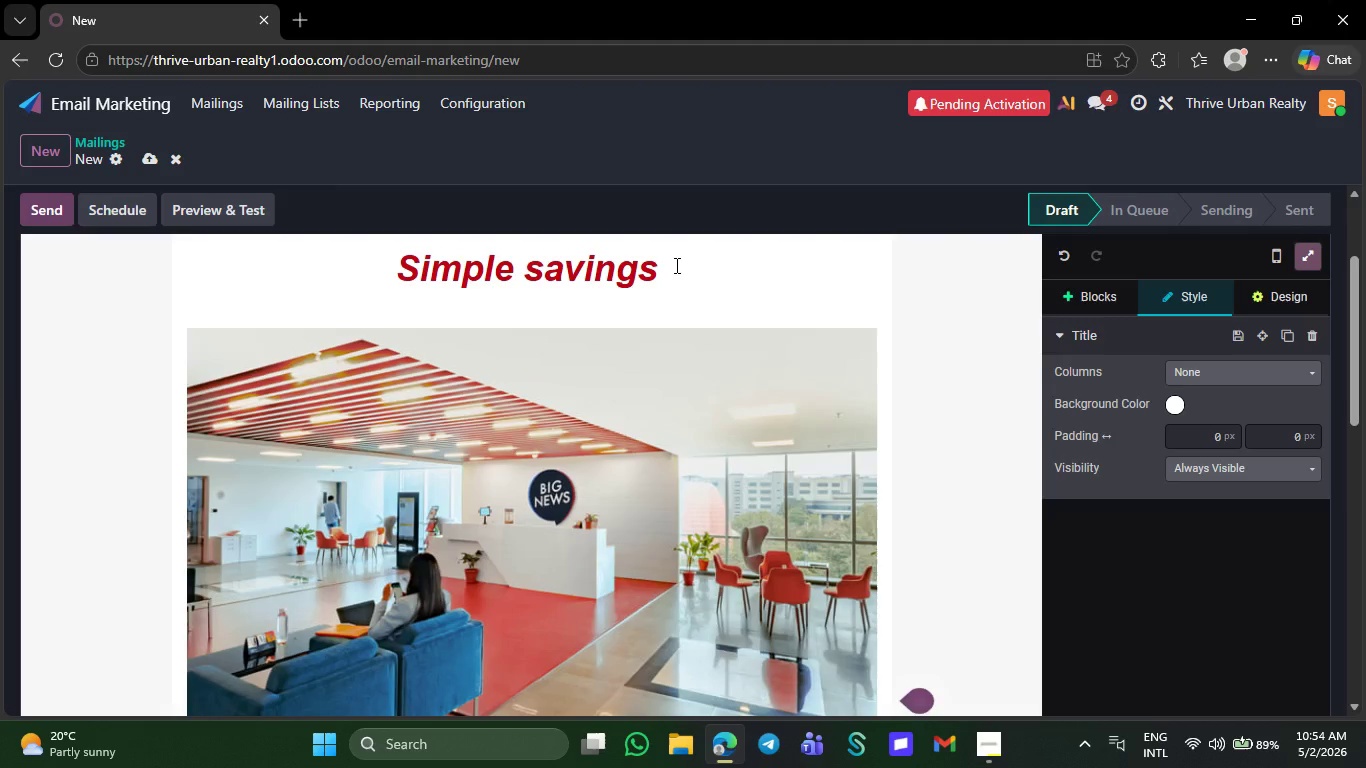 
type(strate)
 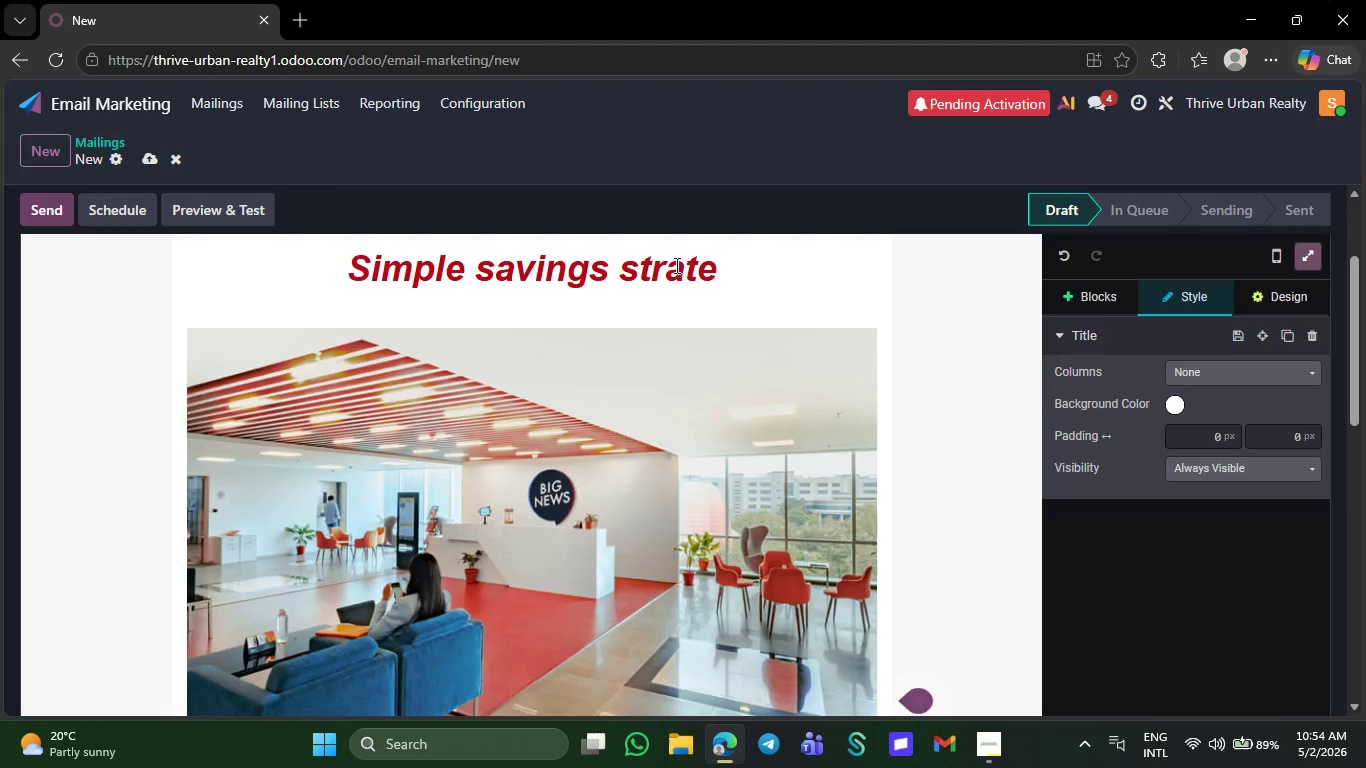 
wait(11.47)
 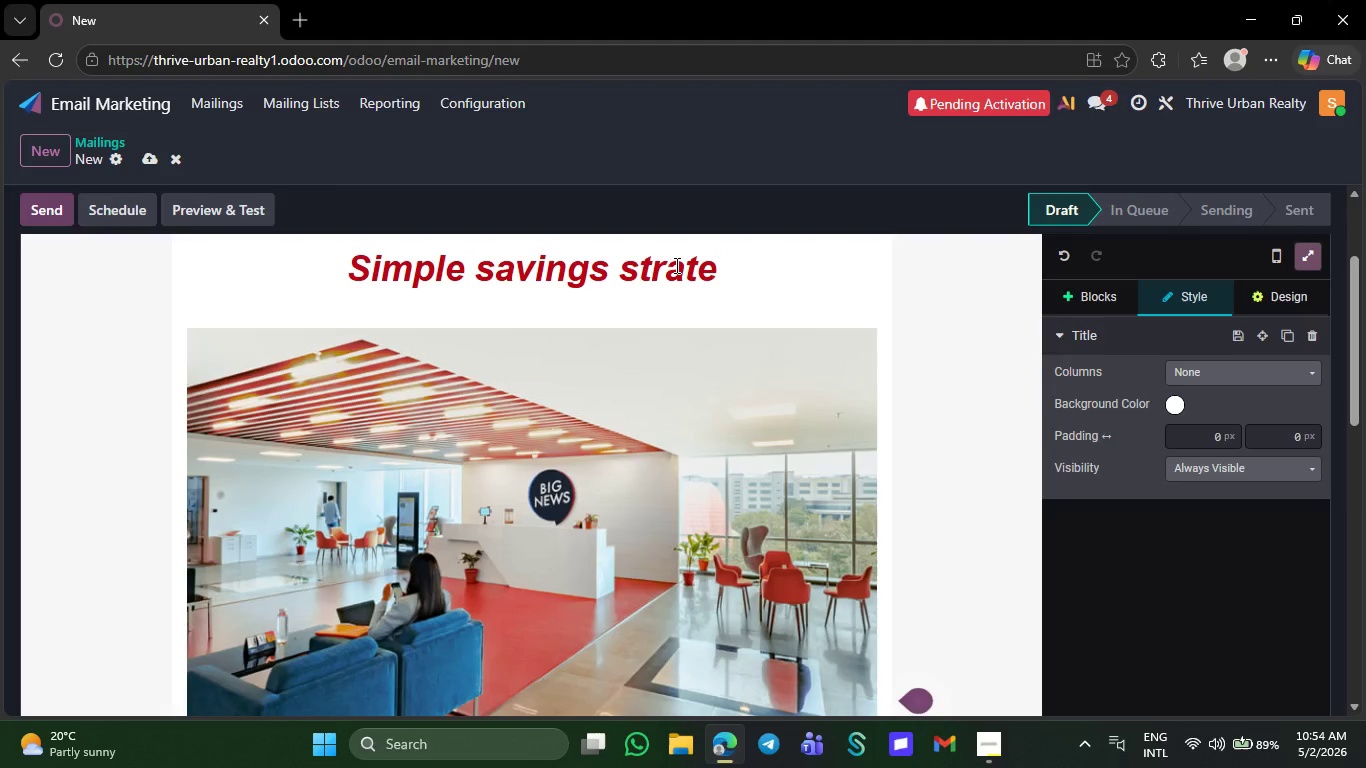 
type(gi)
 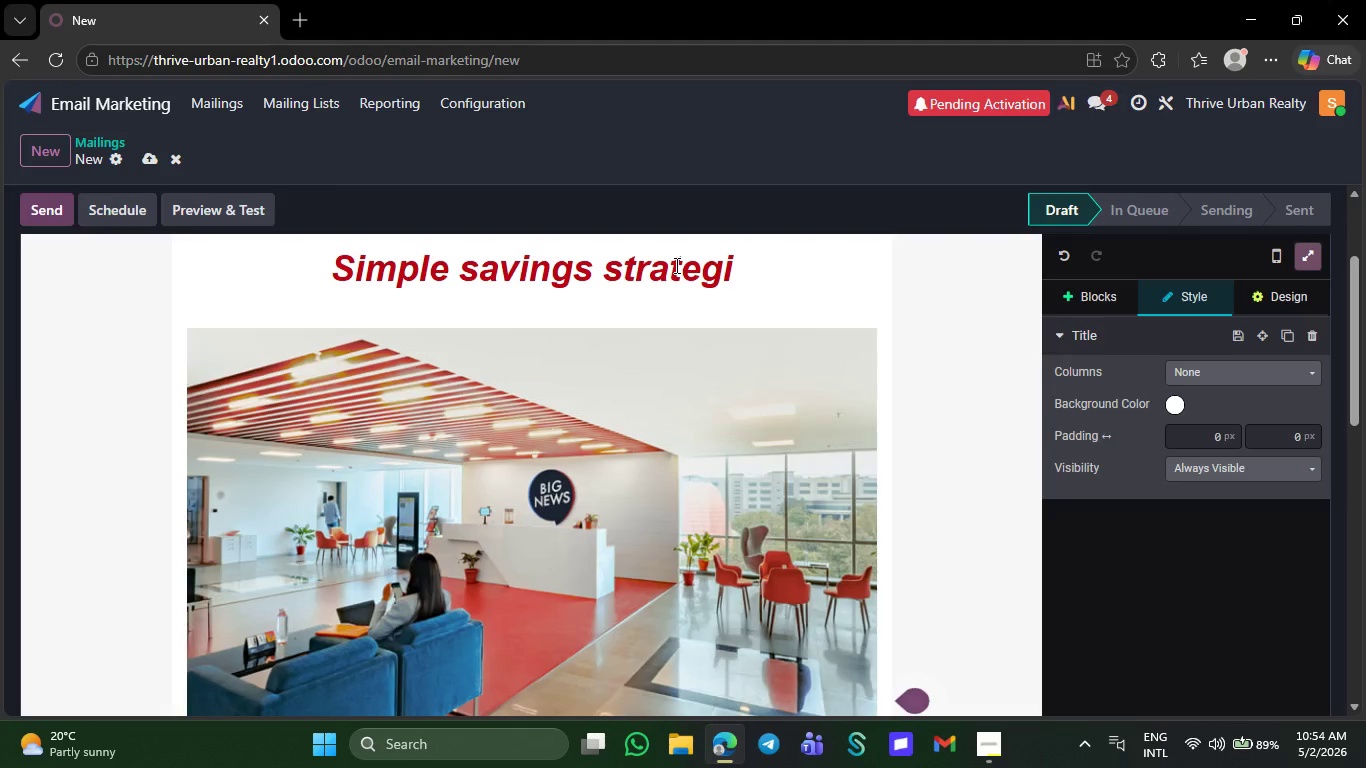 
wait(13.38)
 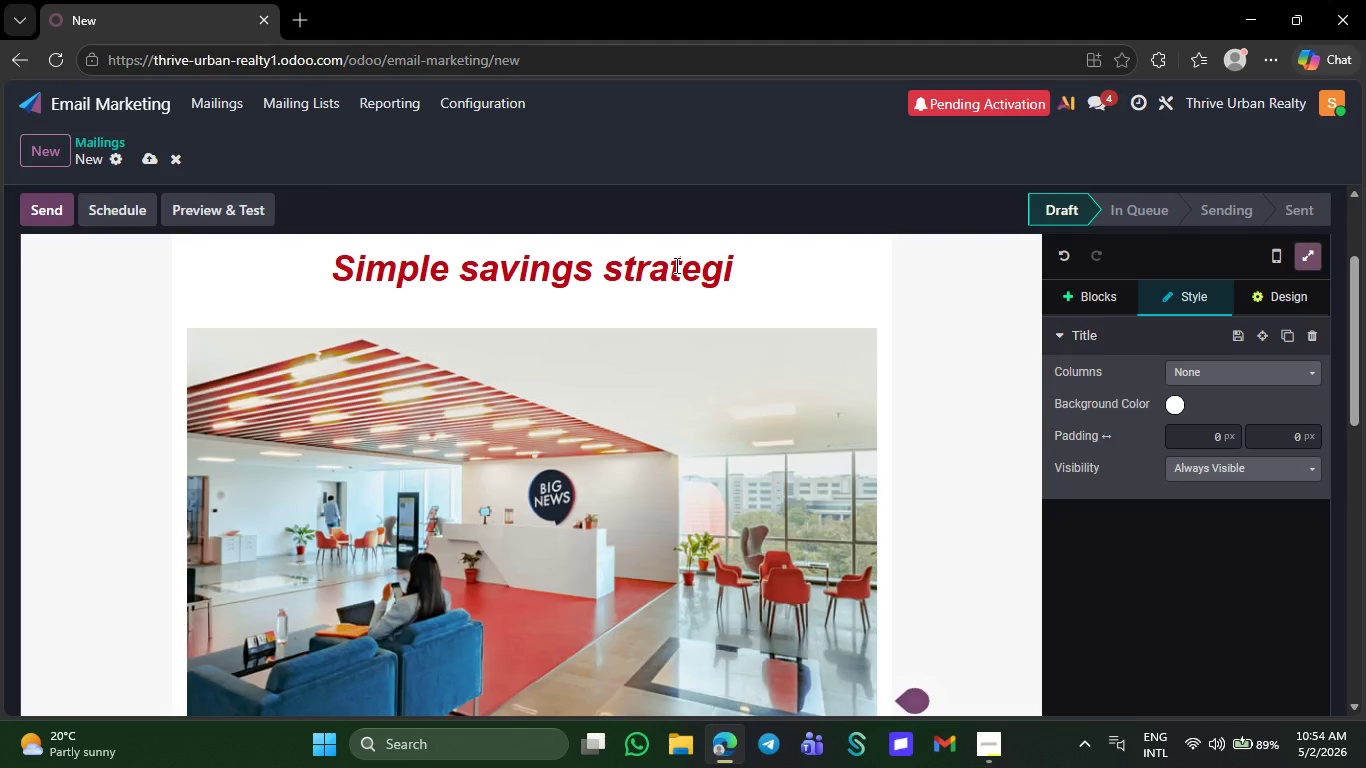 
type(es that)
 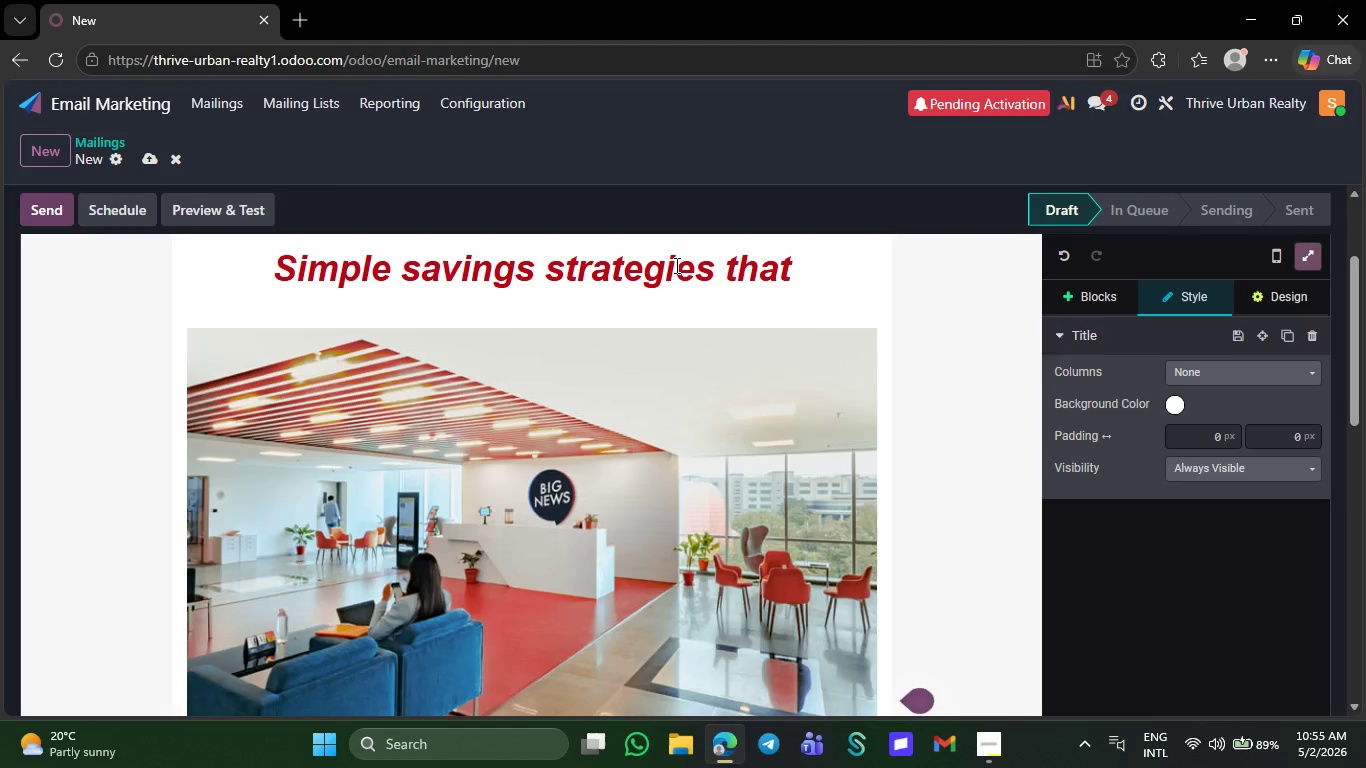 
key(Space)
 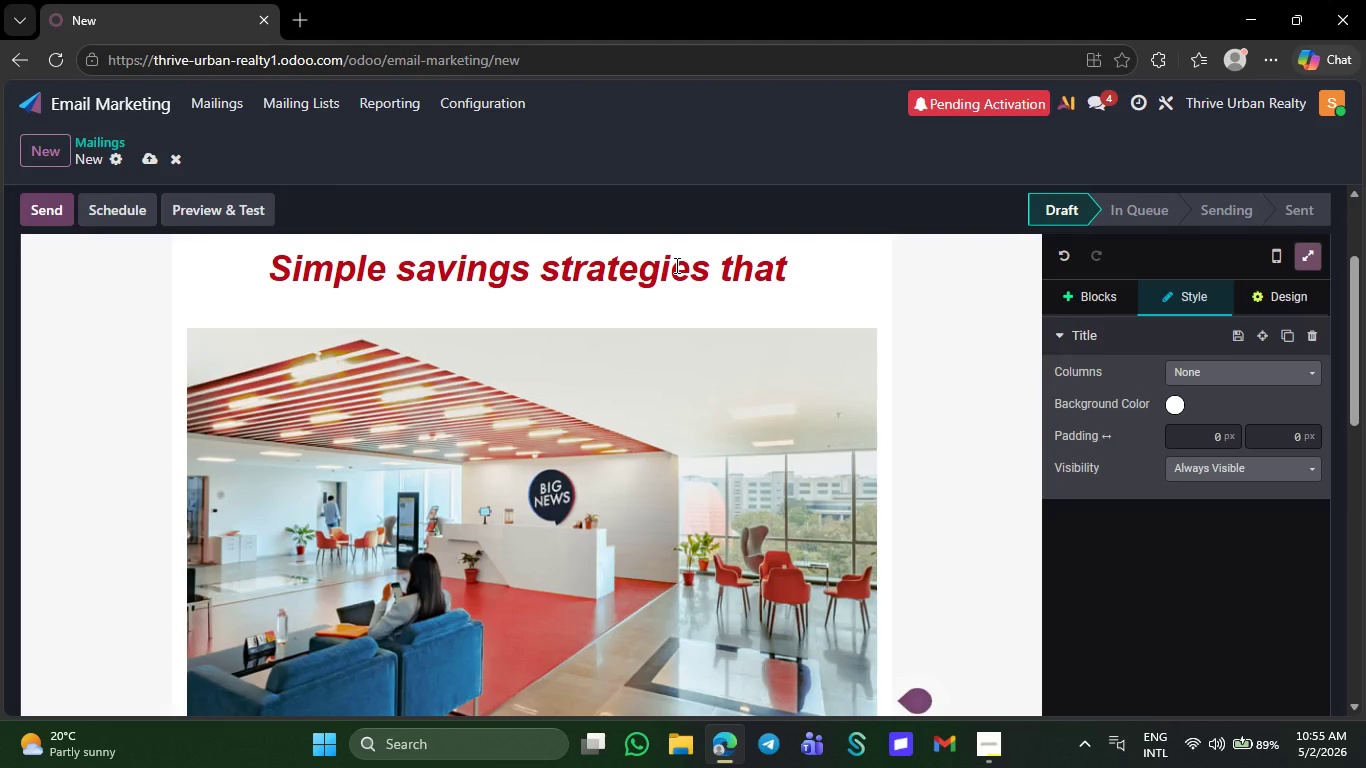 
type(can )
 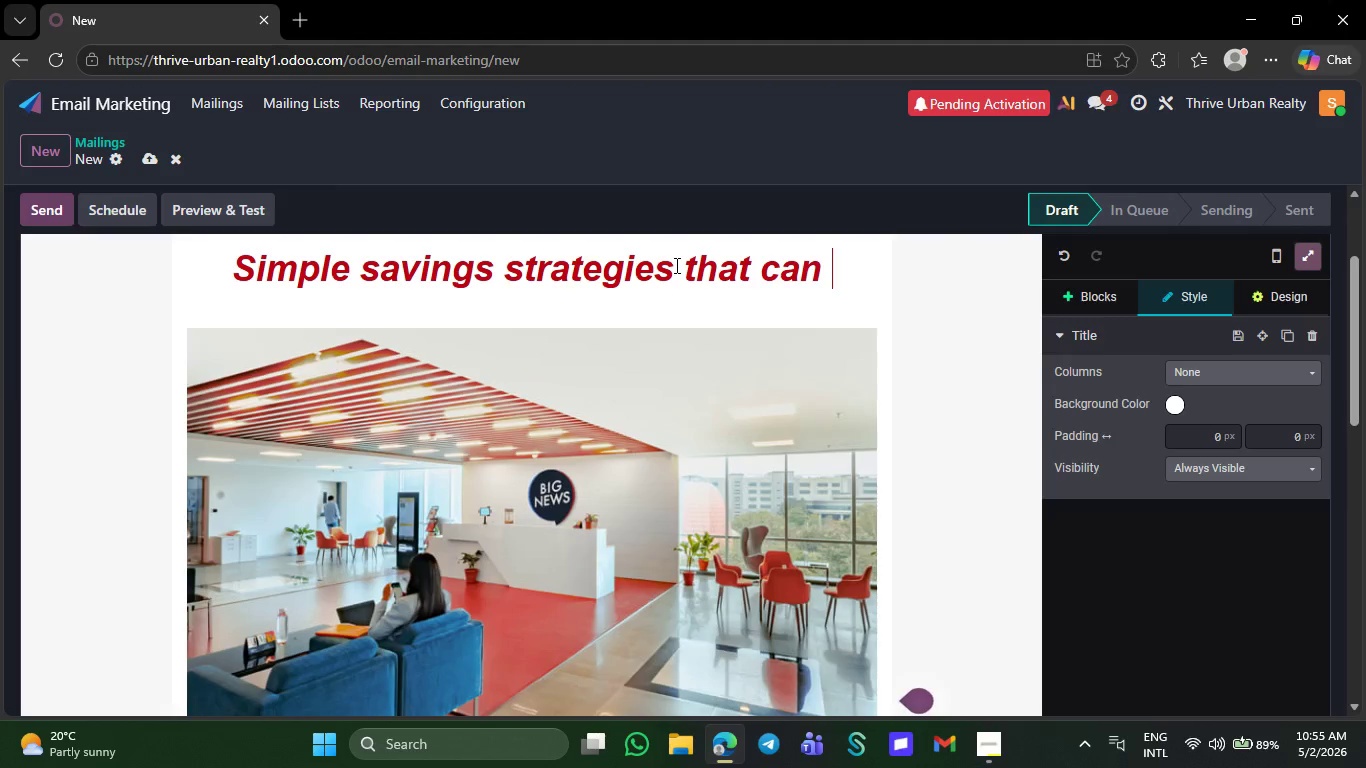 
wait(20.28)
 